 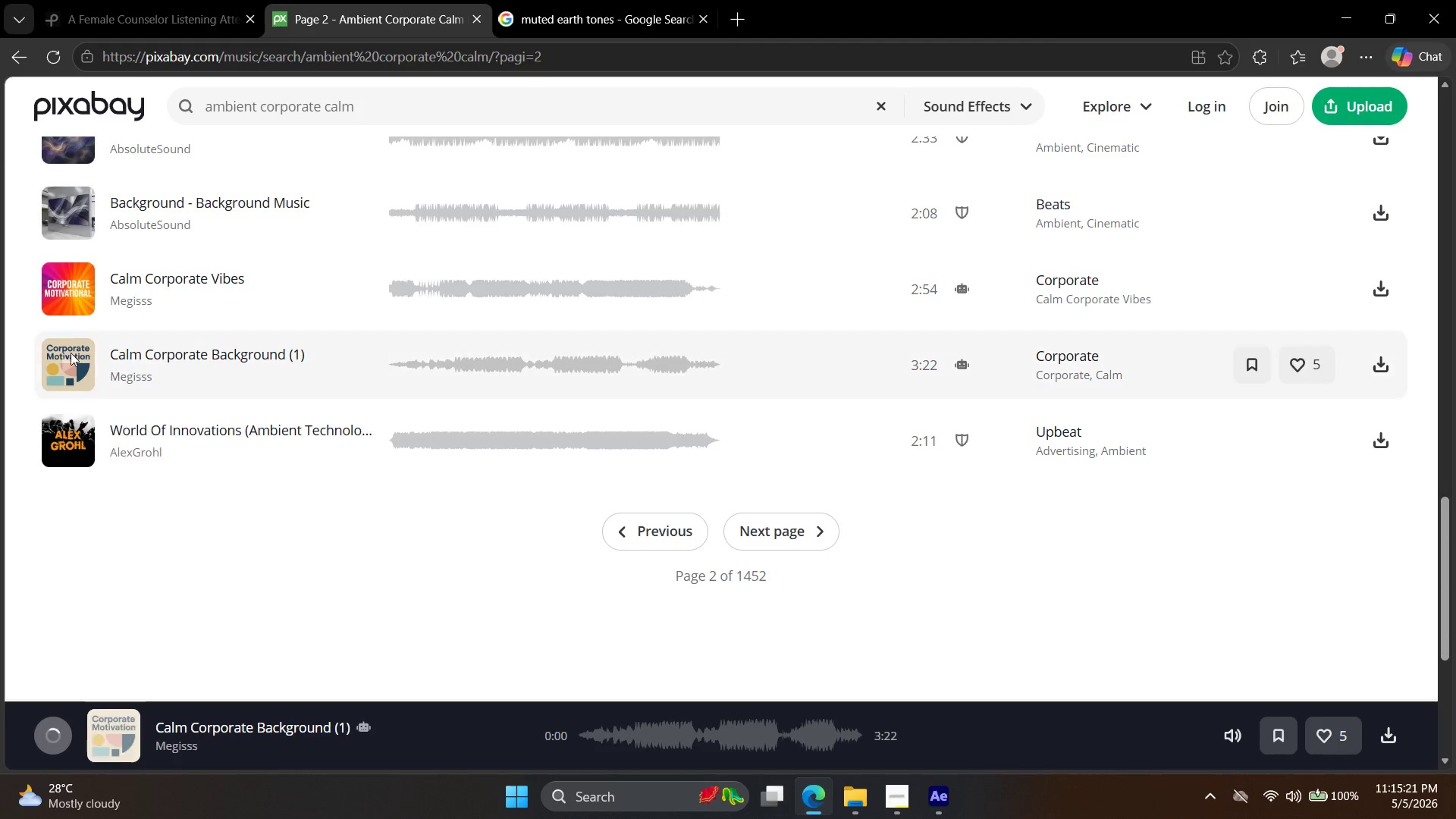 
left_click([70, 364])
 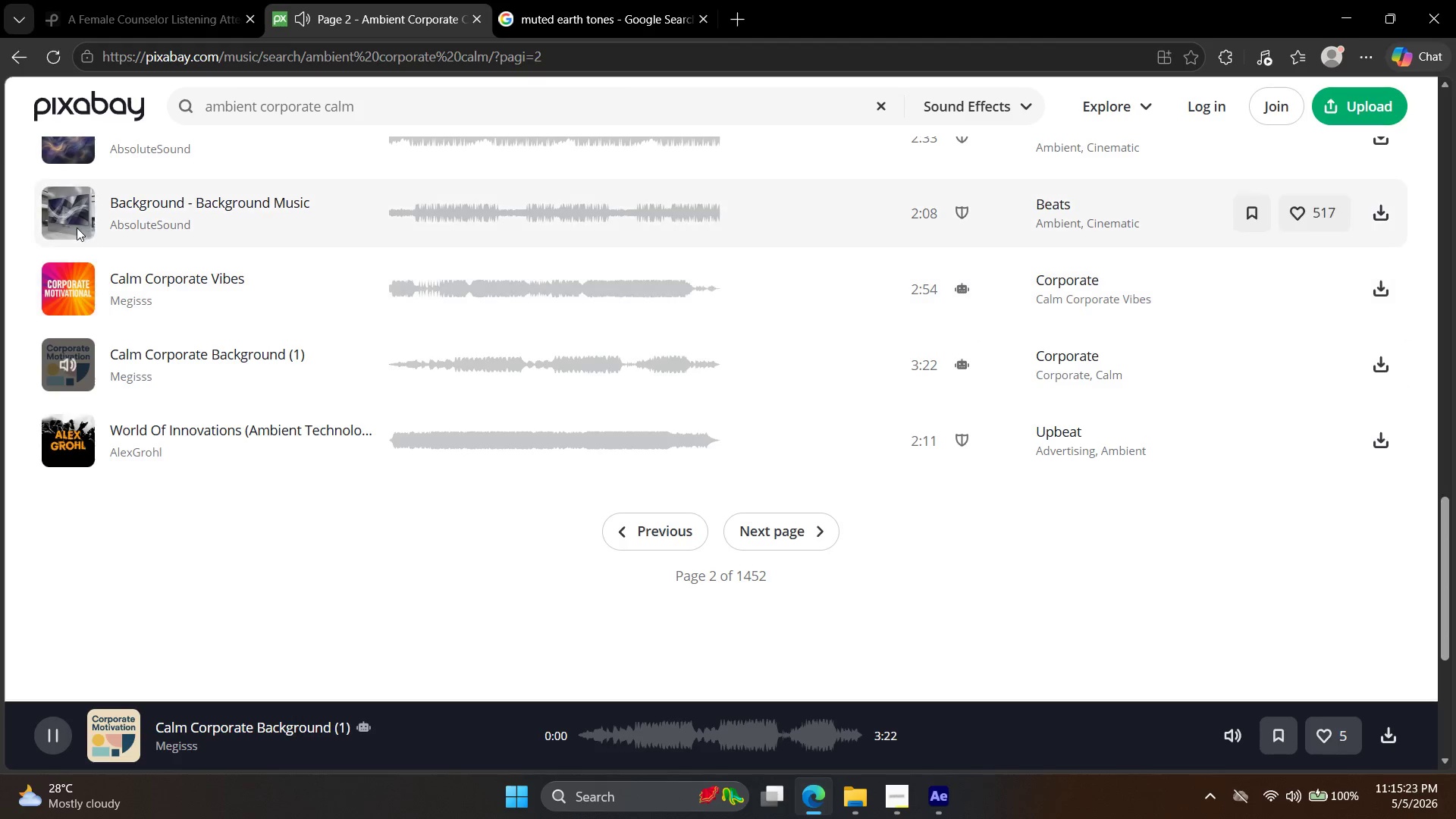 
left_click([77, 207])
 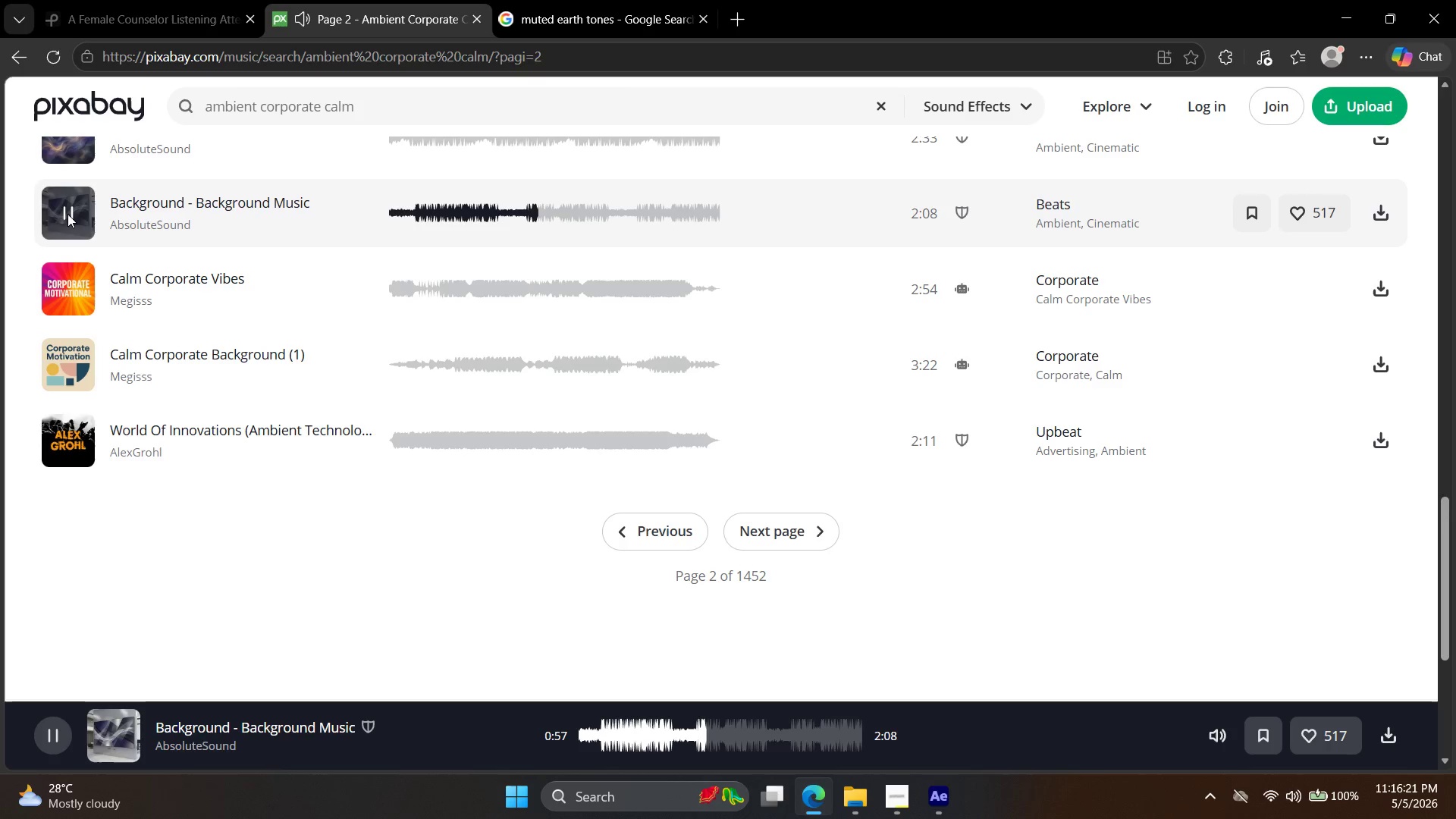 
wait(63.03)
 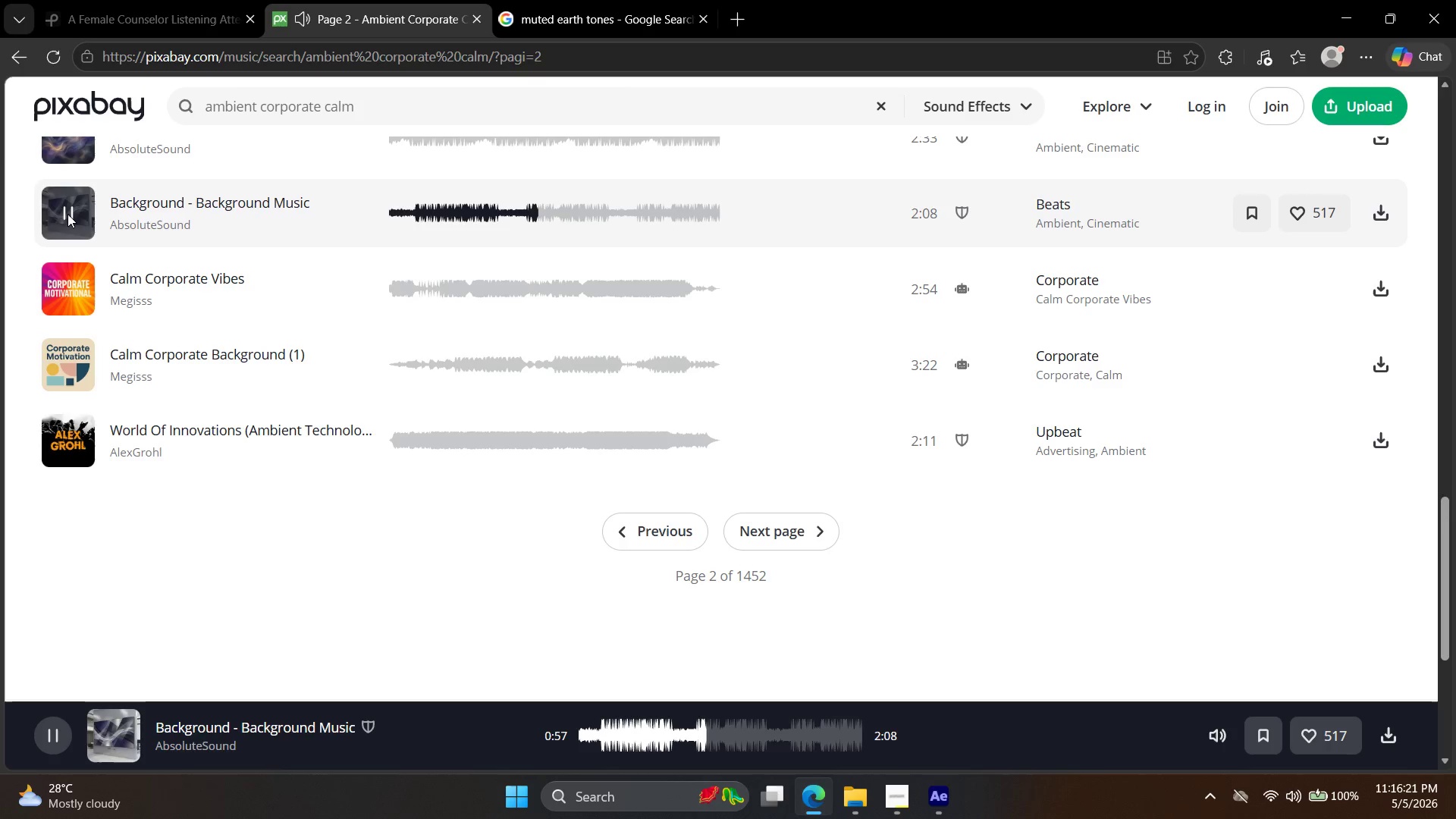 
scroll: coordinate [24, 297], scroll_direction: up, amount: 5.0
 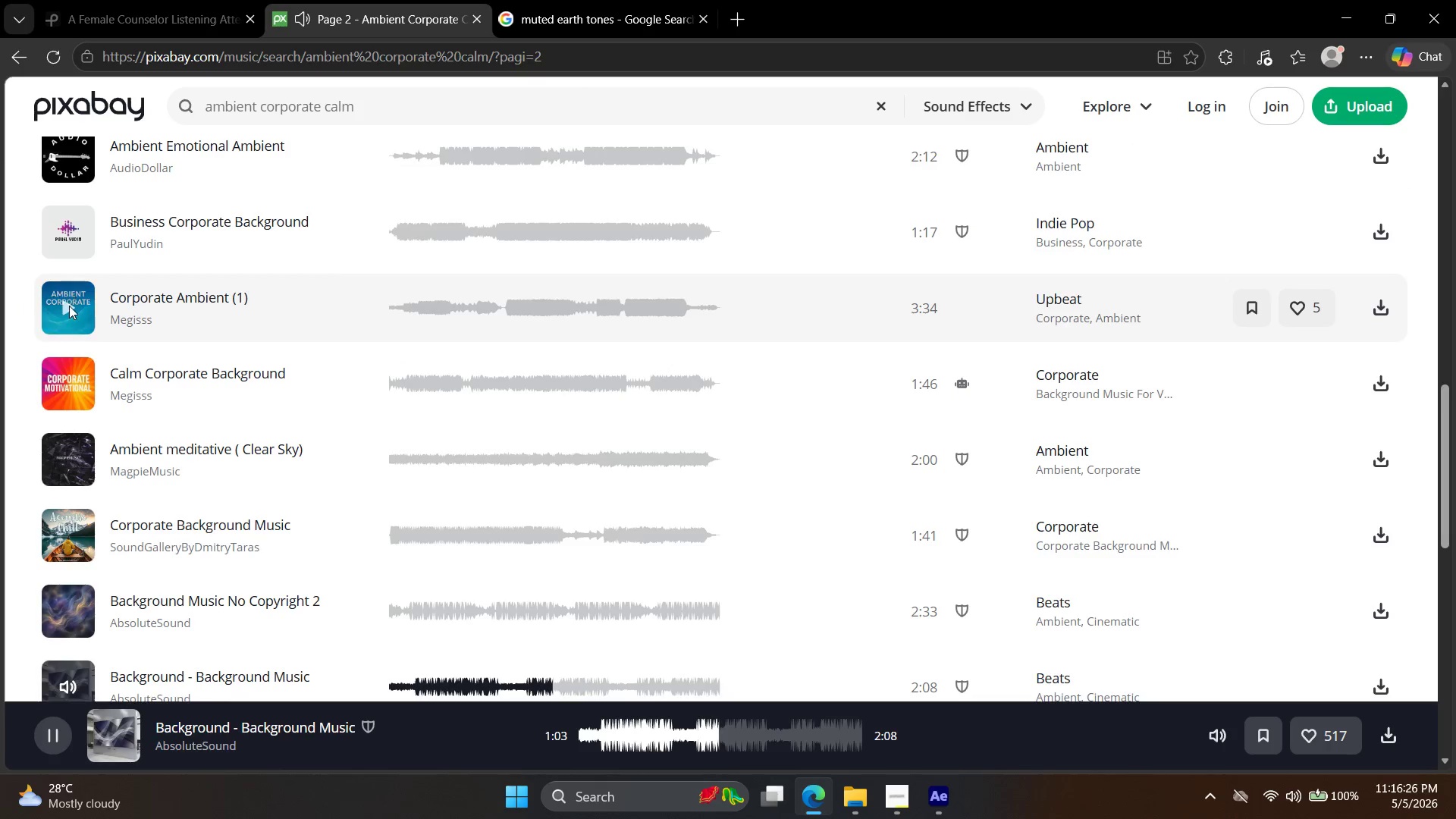 
left_click([69, 306])
 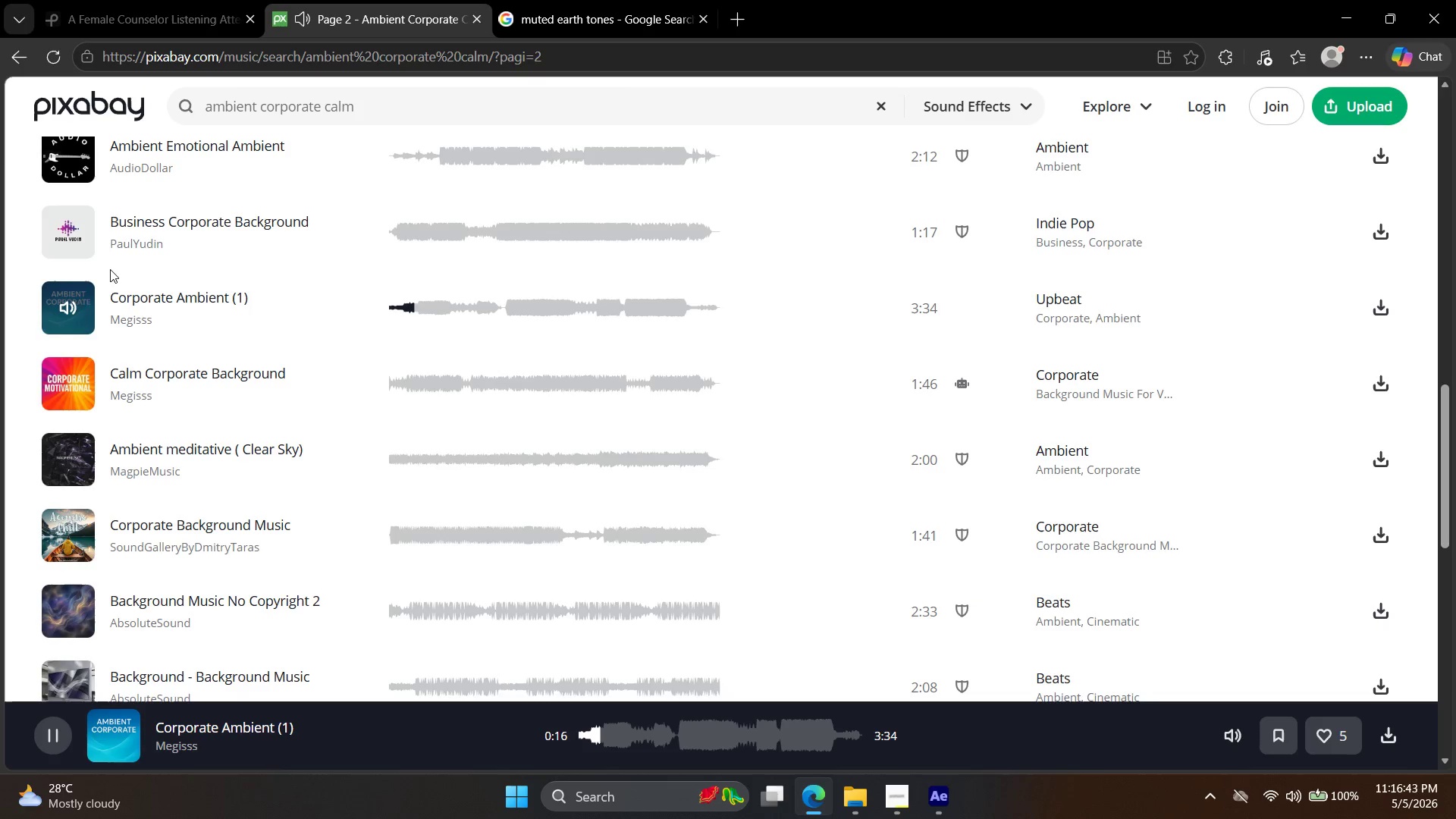 
wait(21.73)
 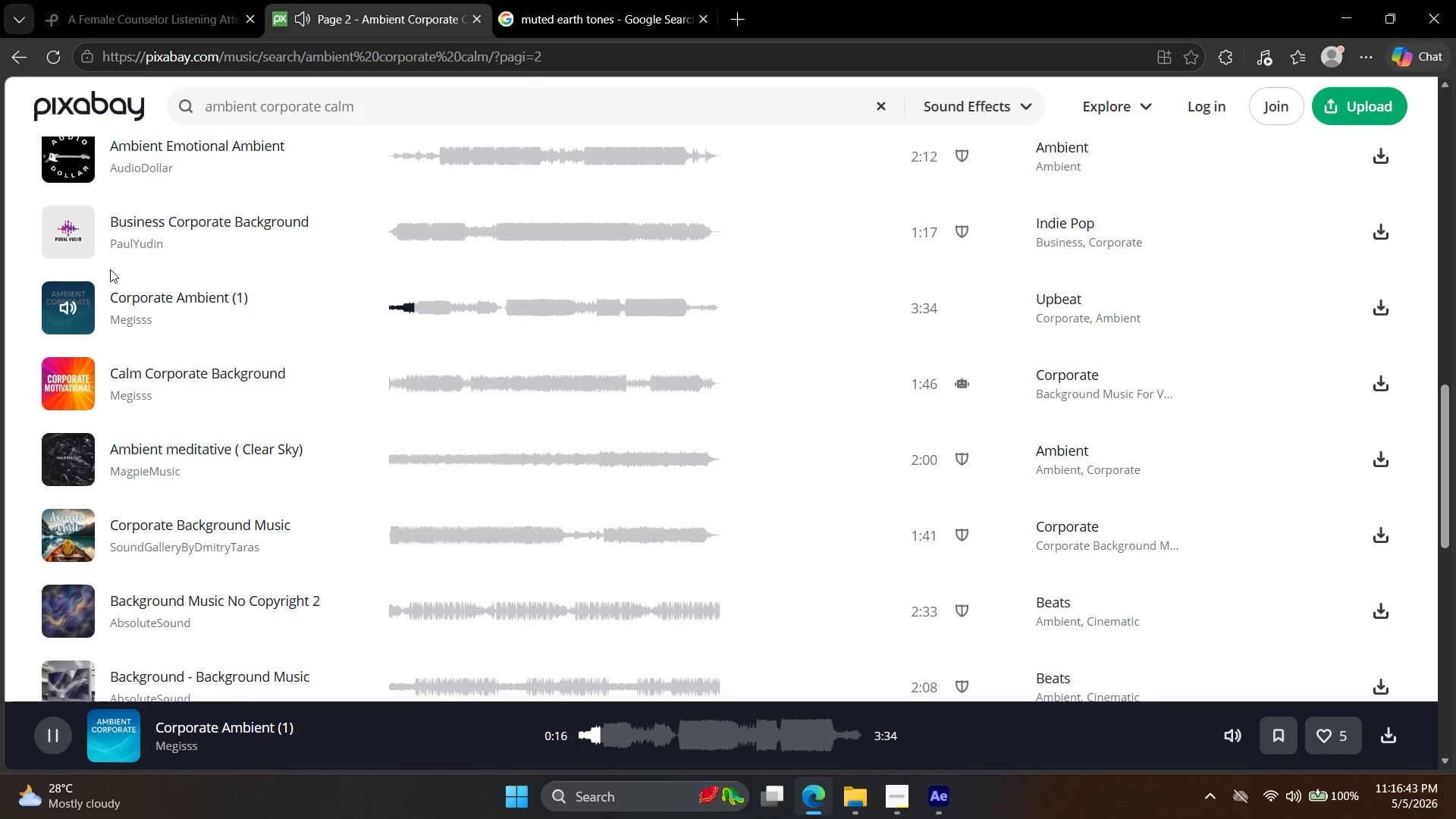 
scroll: coordinate [182, 449], scroll_direction: up, amount: 4.0
 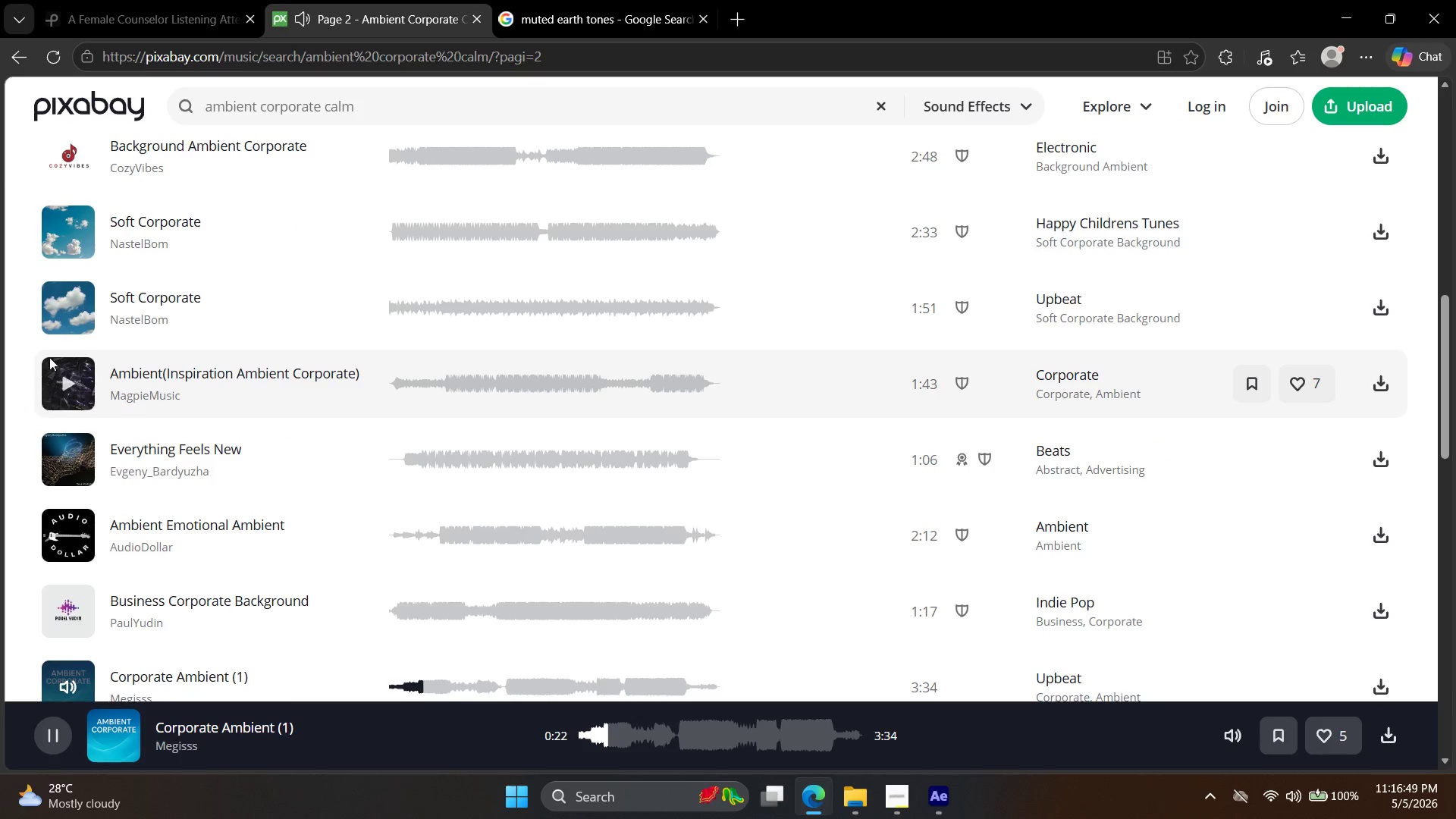 
left_click([79, 378])
 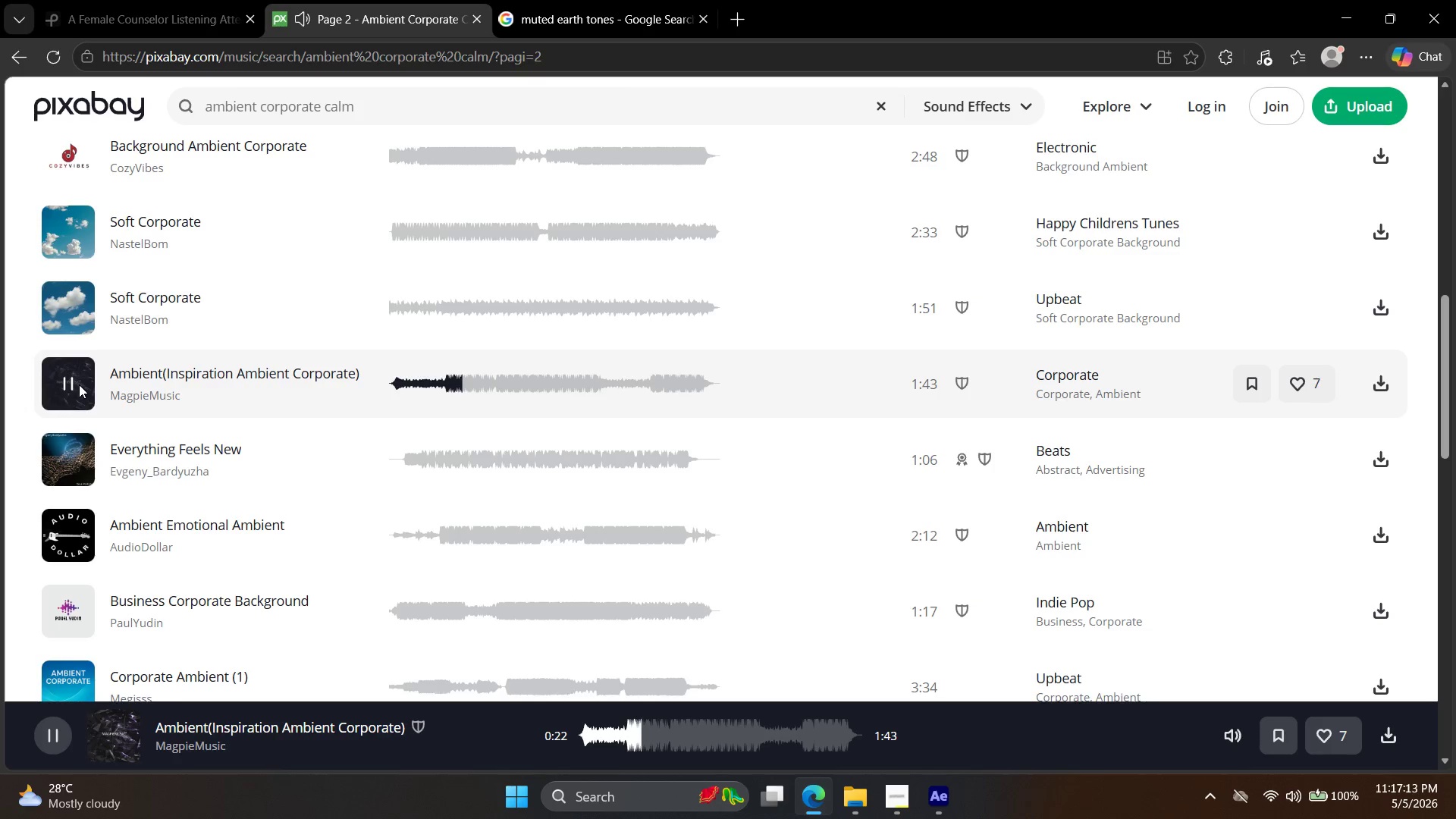 
wait(28.2)
 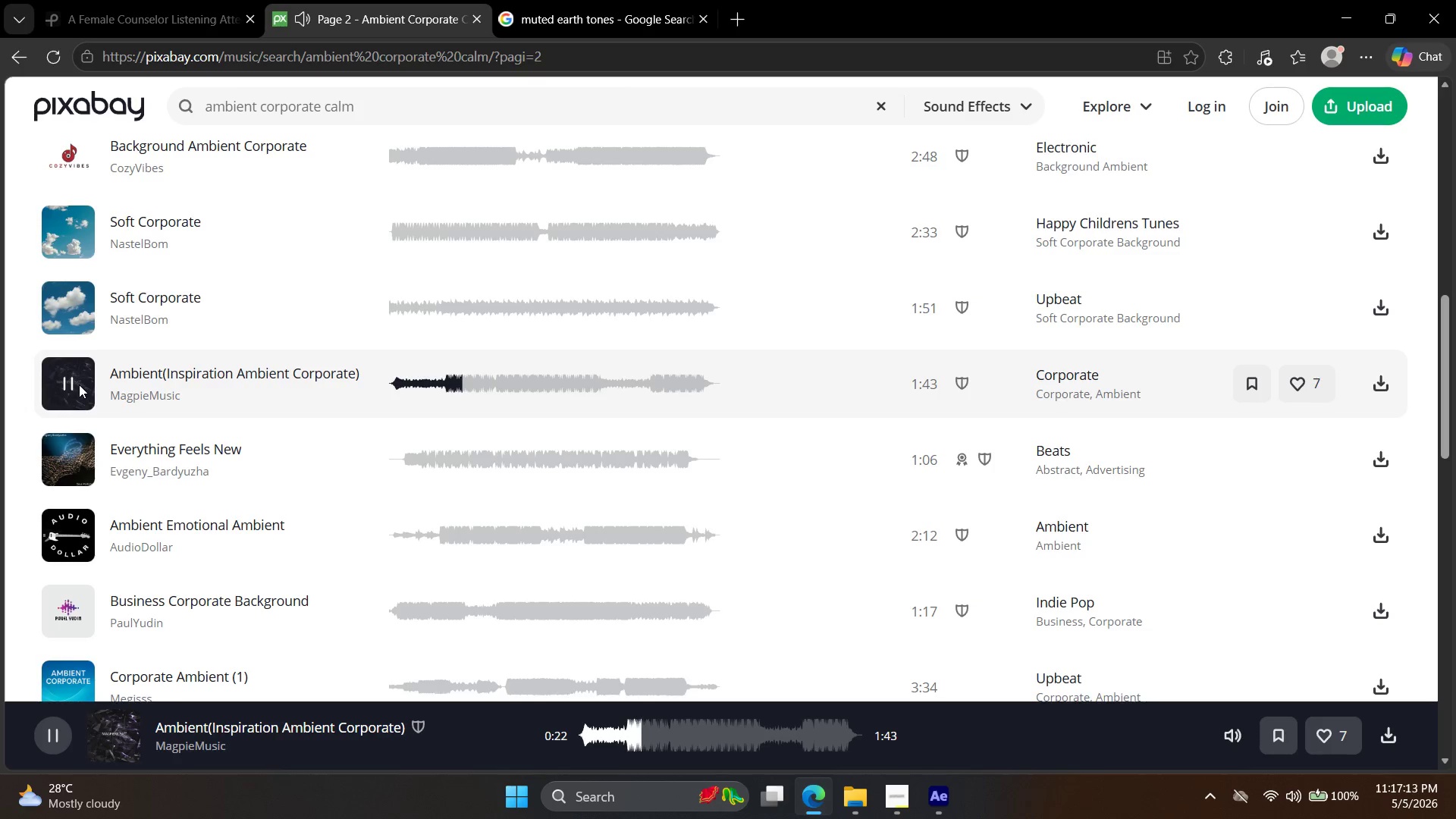 
scroll: coordinate [86, 391], scroll_direction: up, amount: 3.0
 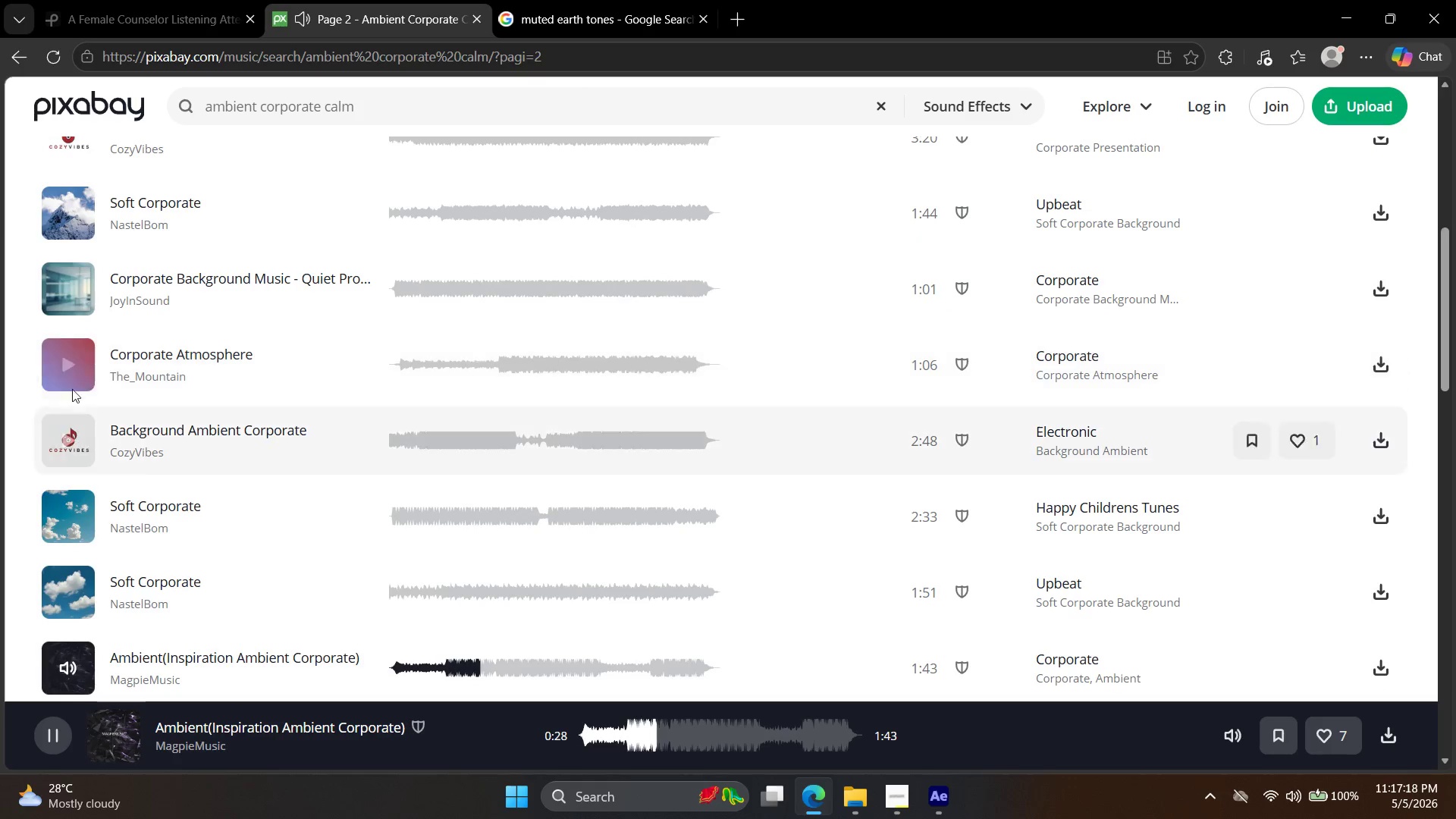 
left_click([76, 374])
 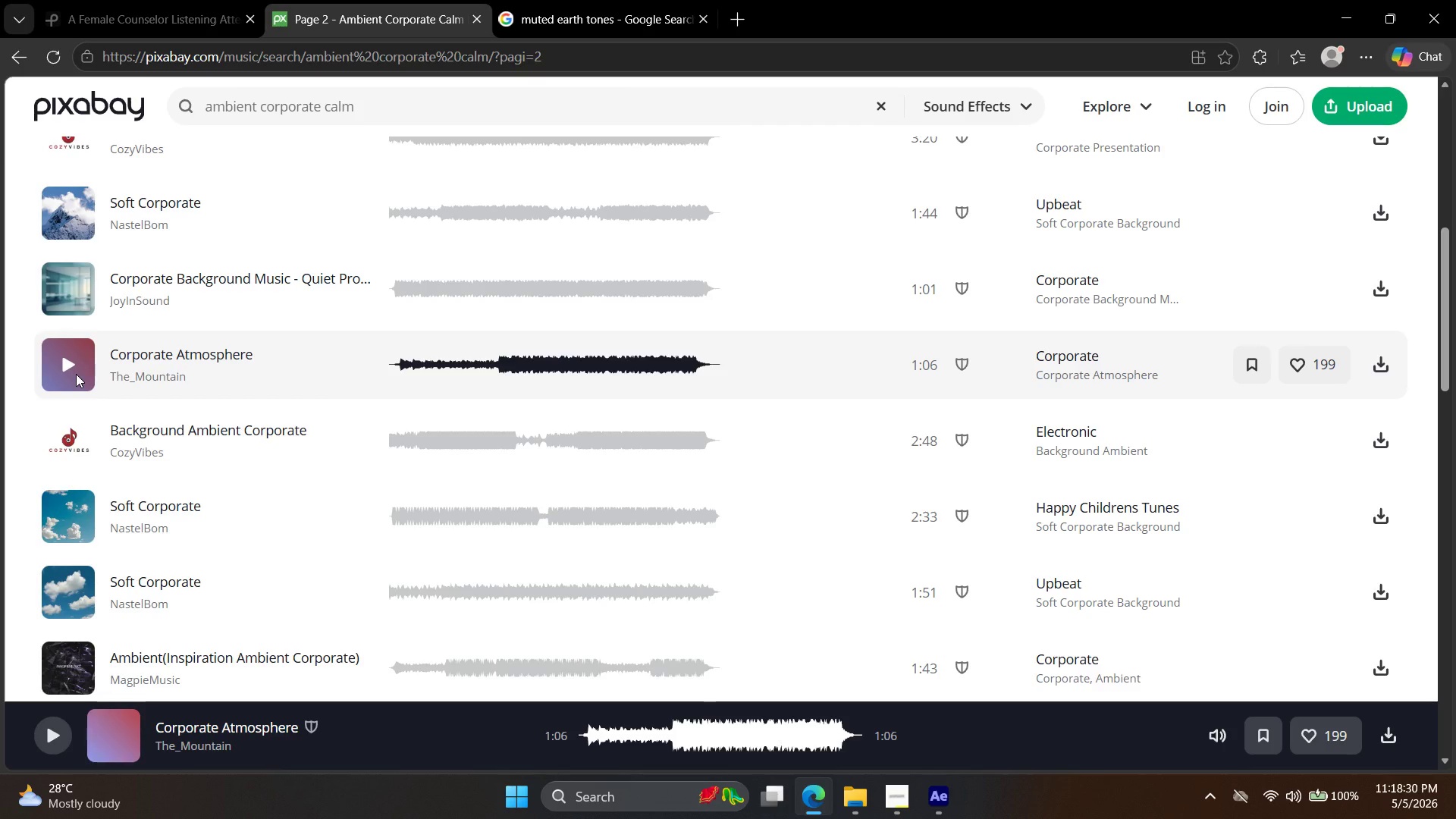 
wait(76.73)
 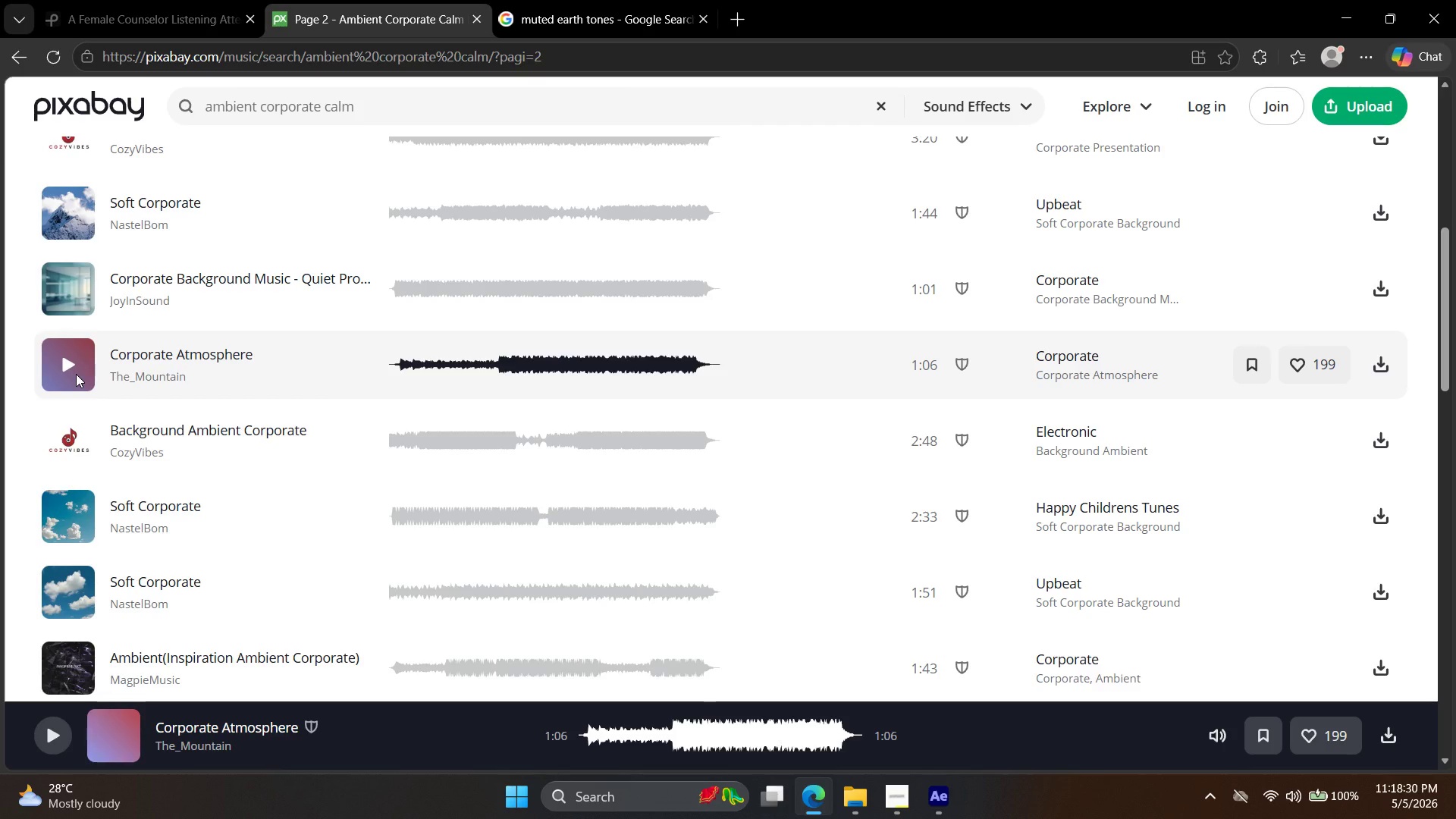 
left_click([61, 443])
 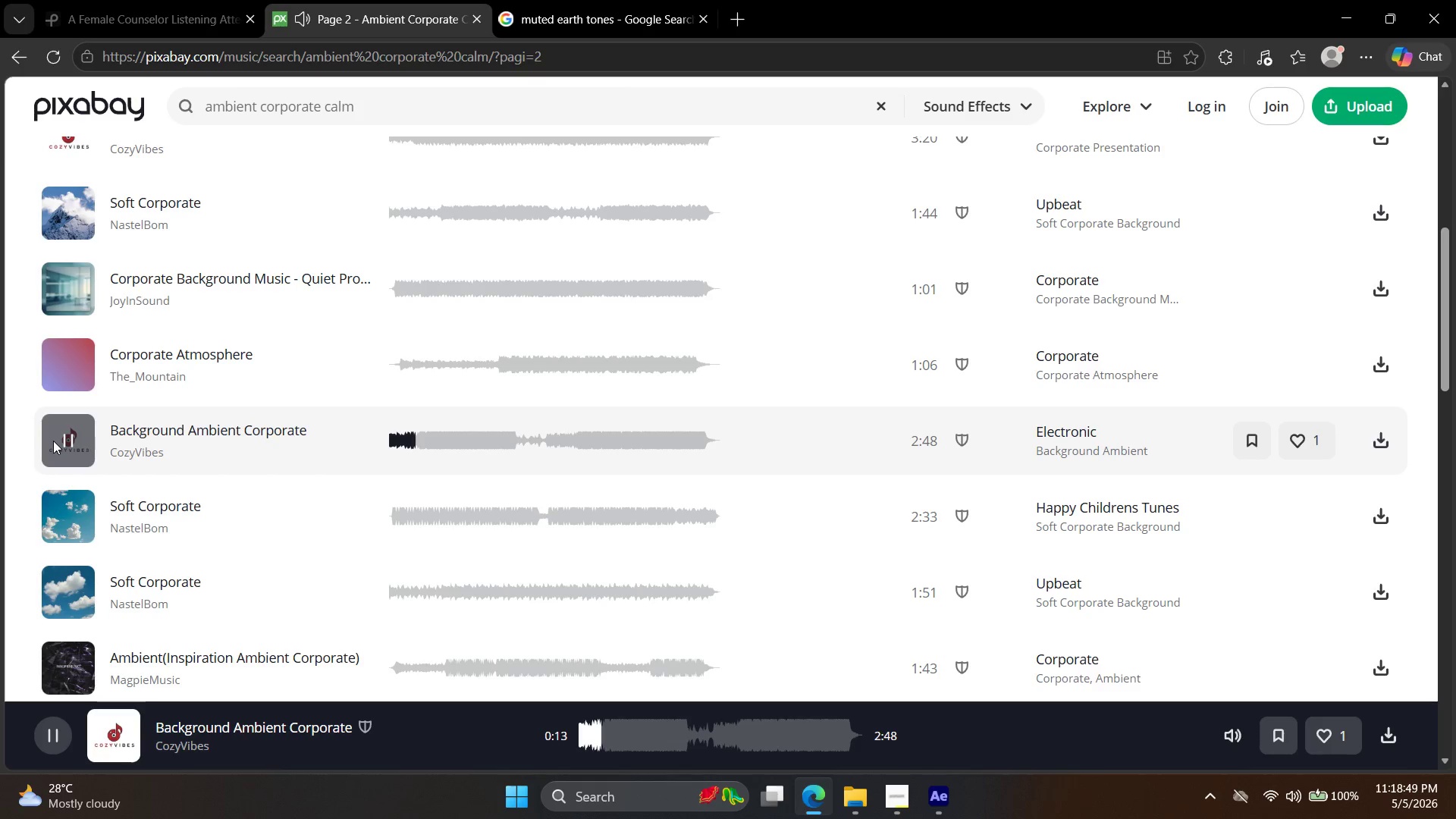 
wait(18.84)
 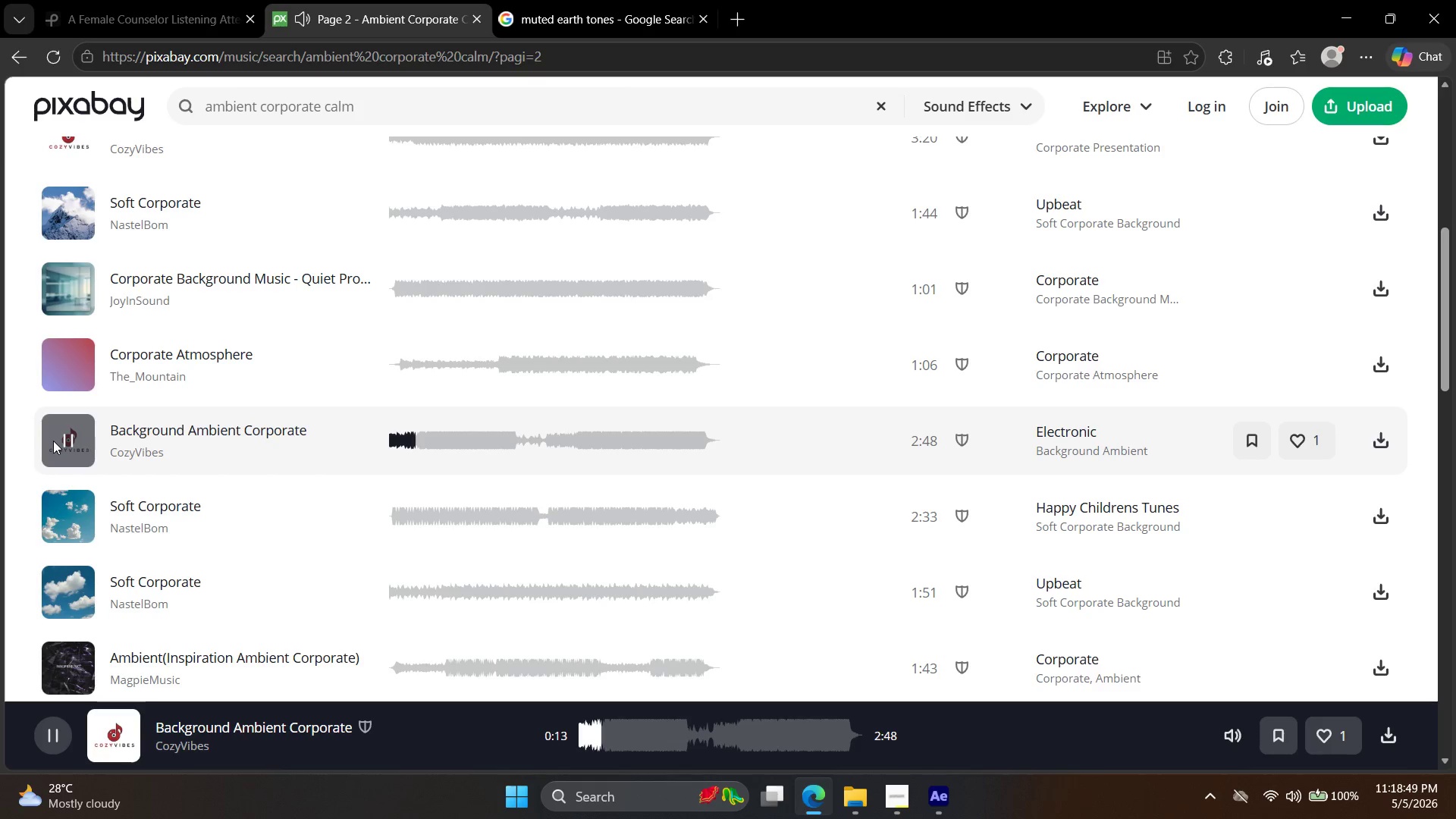 
left_click([70, 525])
 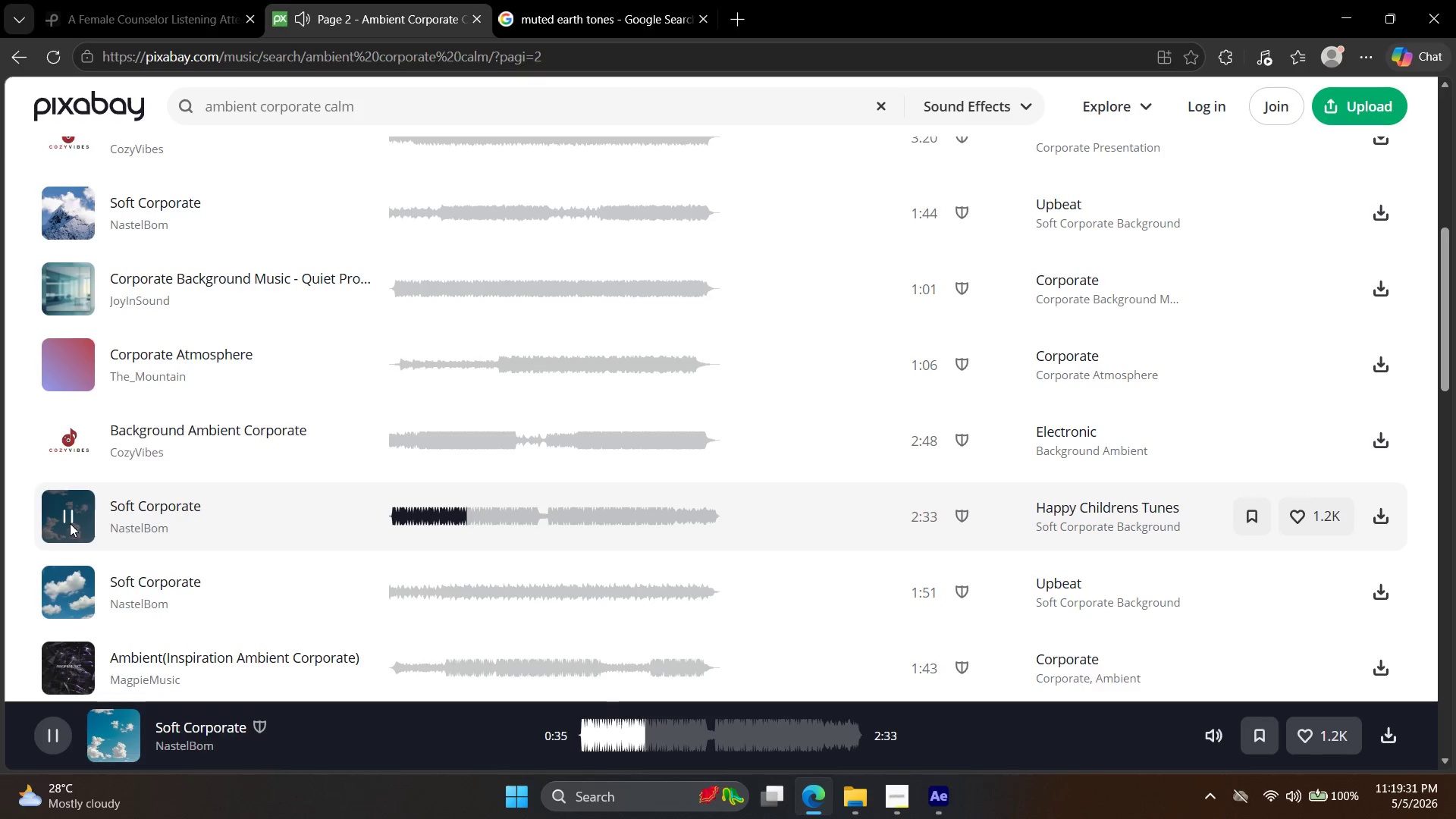 
wait(41.81)
 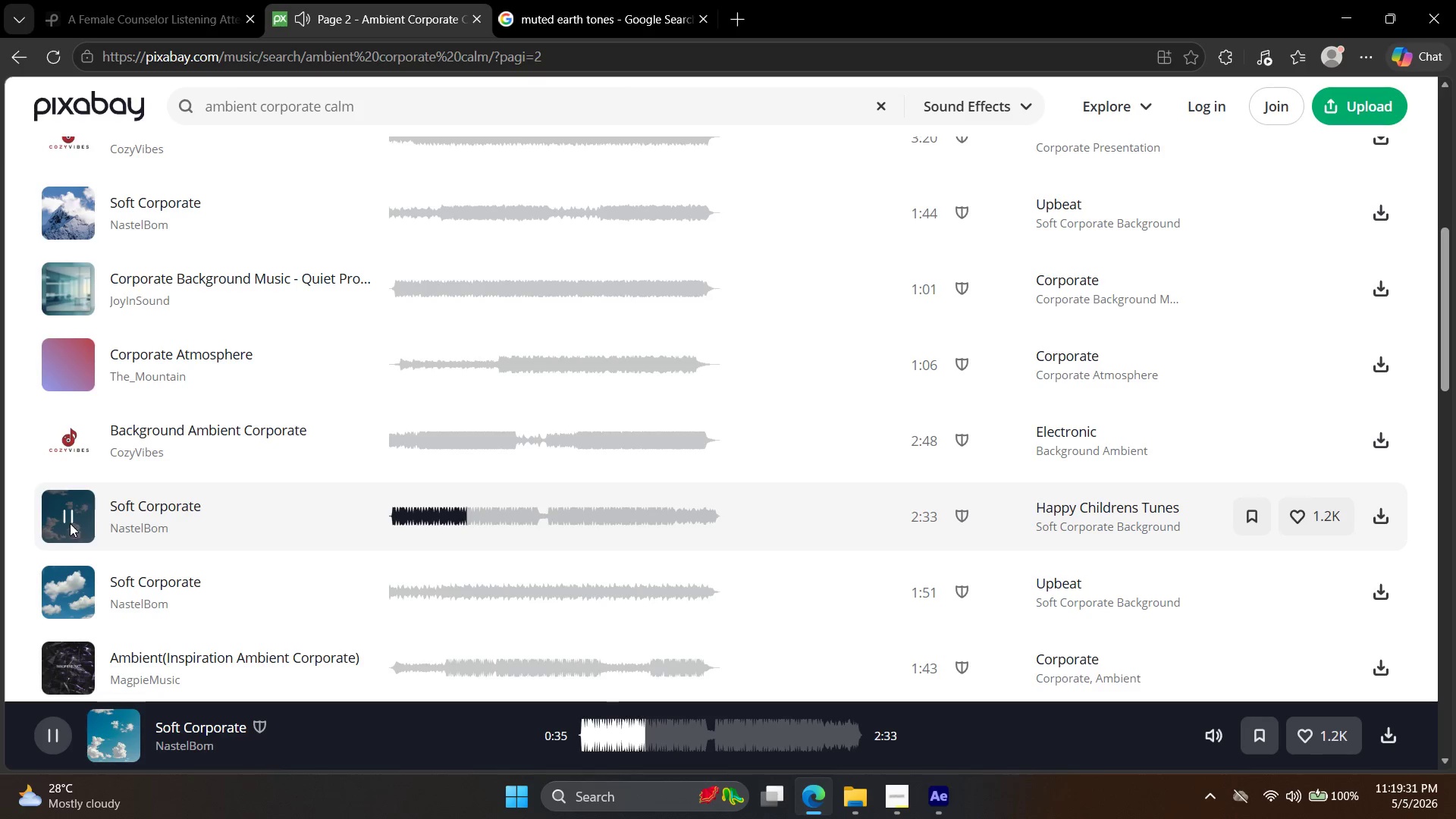 
scroll: coordinate [50, 318], scroll_direction: up, amount: 6.0
 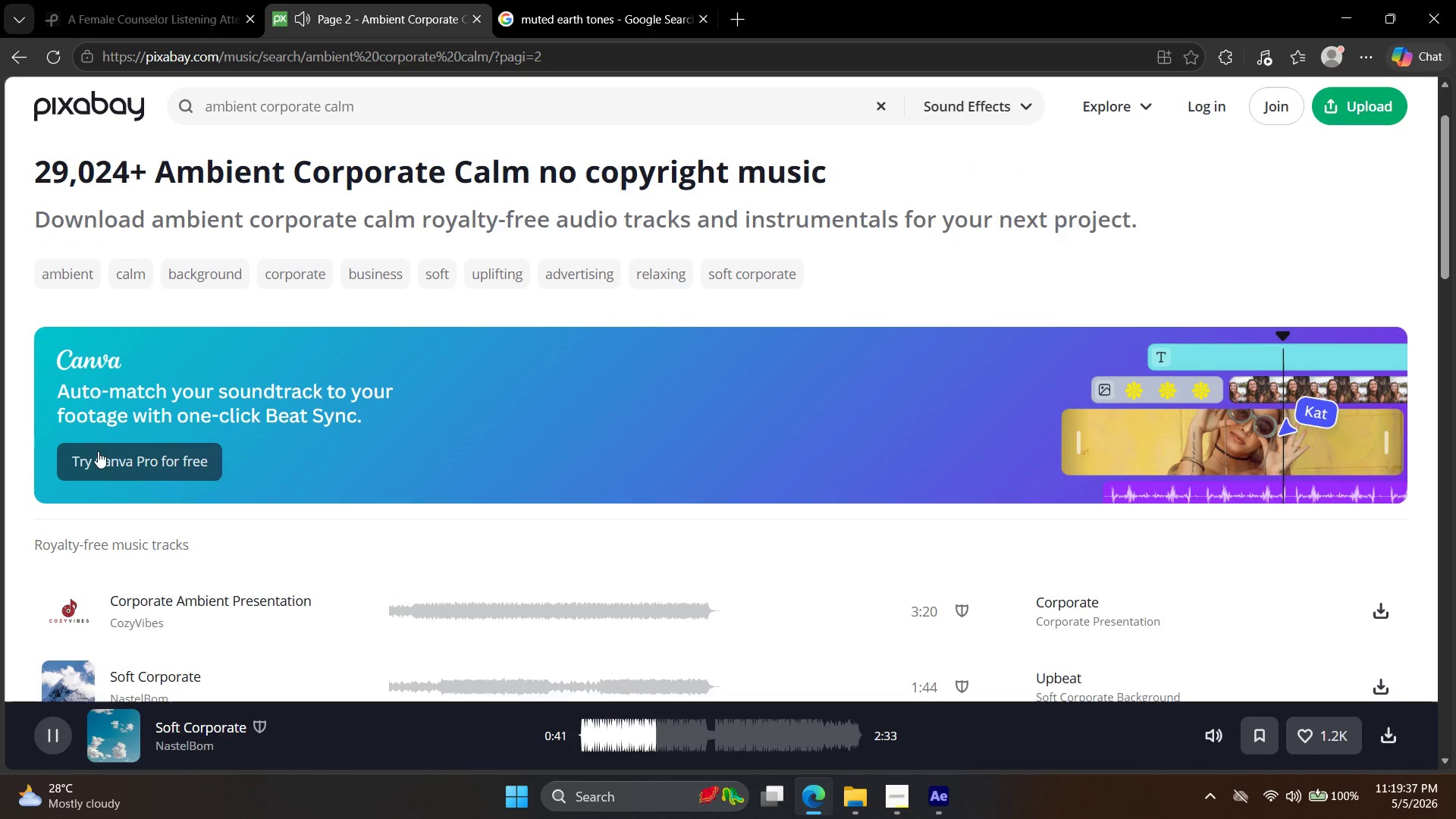 
scroll: coordinate [115, 451], scroll_direction: down, amount: 12.0
 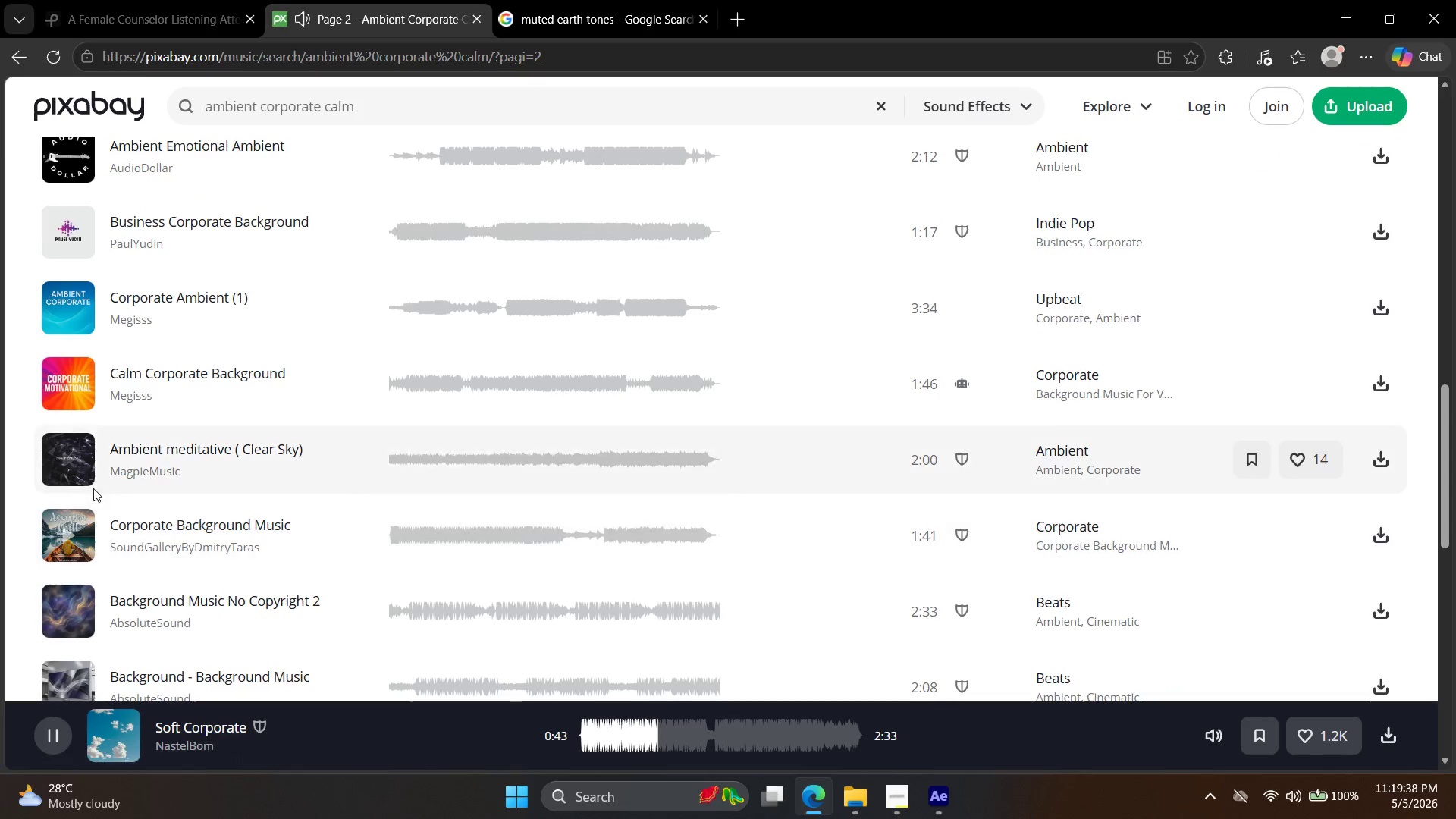 
left_click([78, 451])
 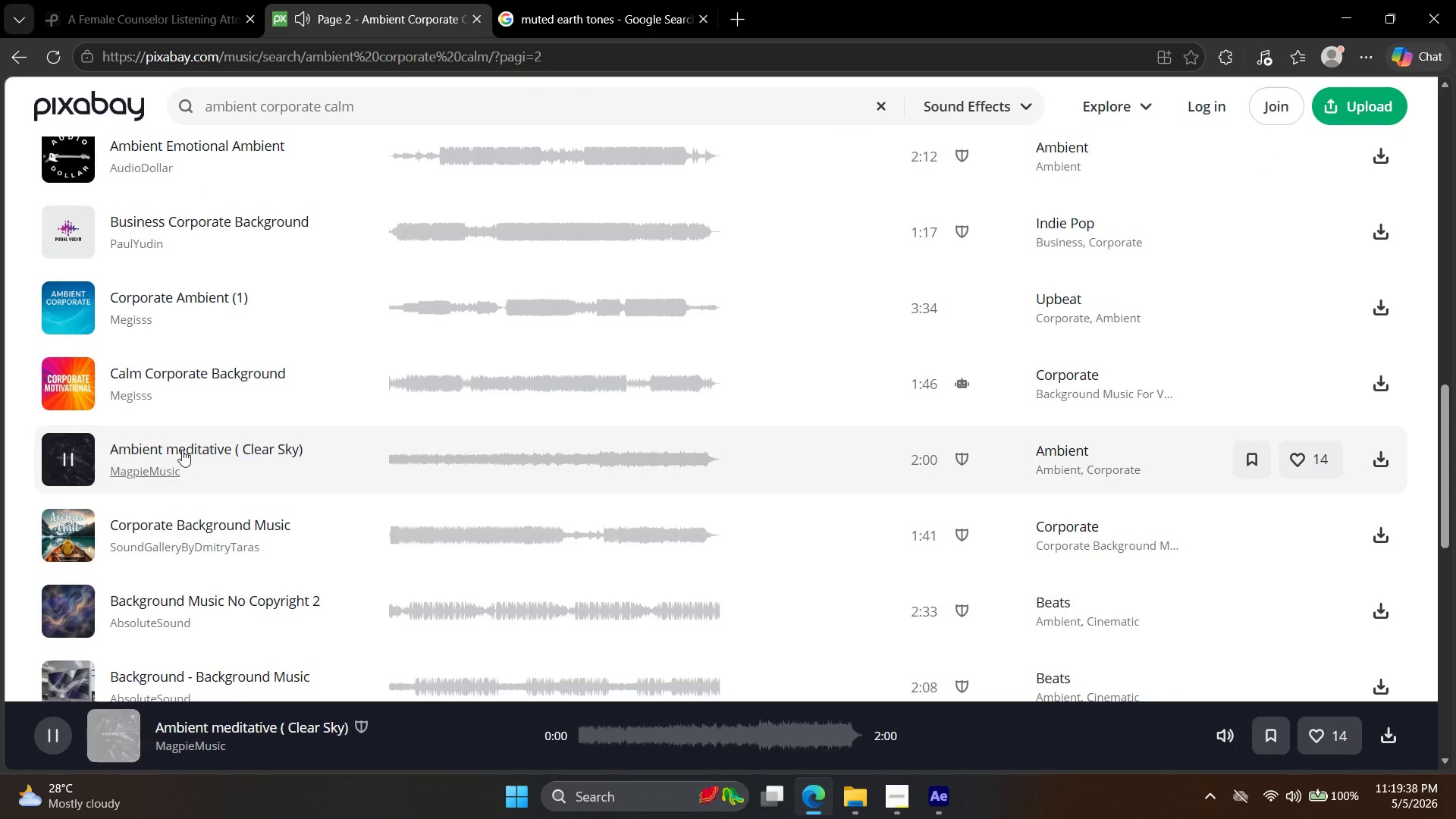 
scroll: coordinate [185, 446], scroll_direction: down, amount: 2.0
 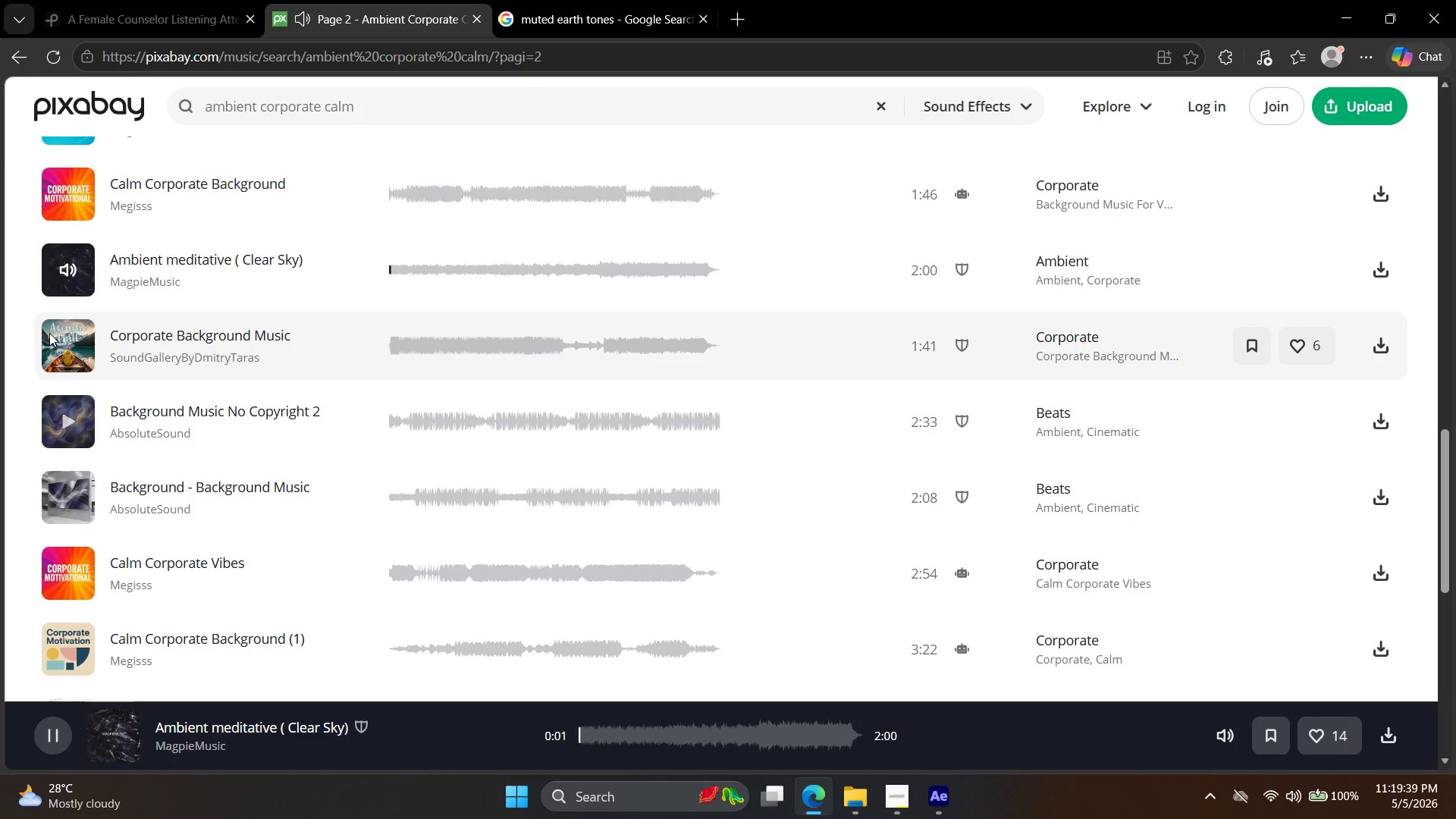 
left_click([61, 337])
 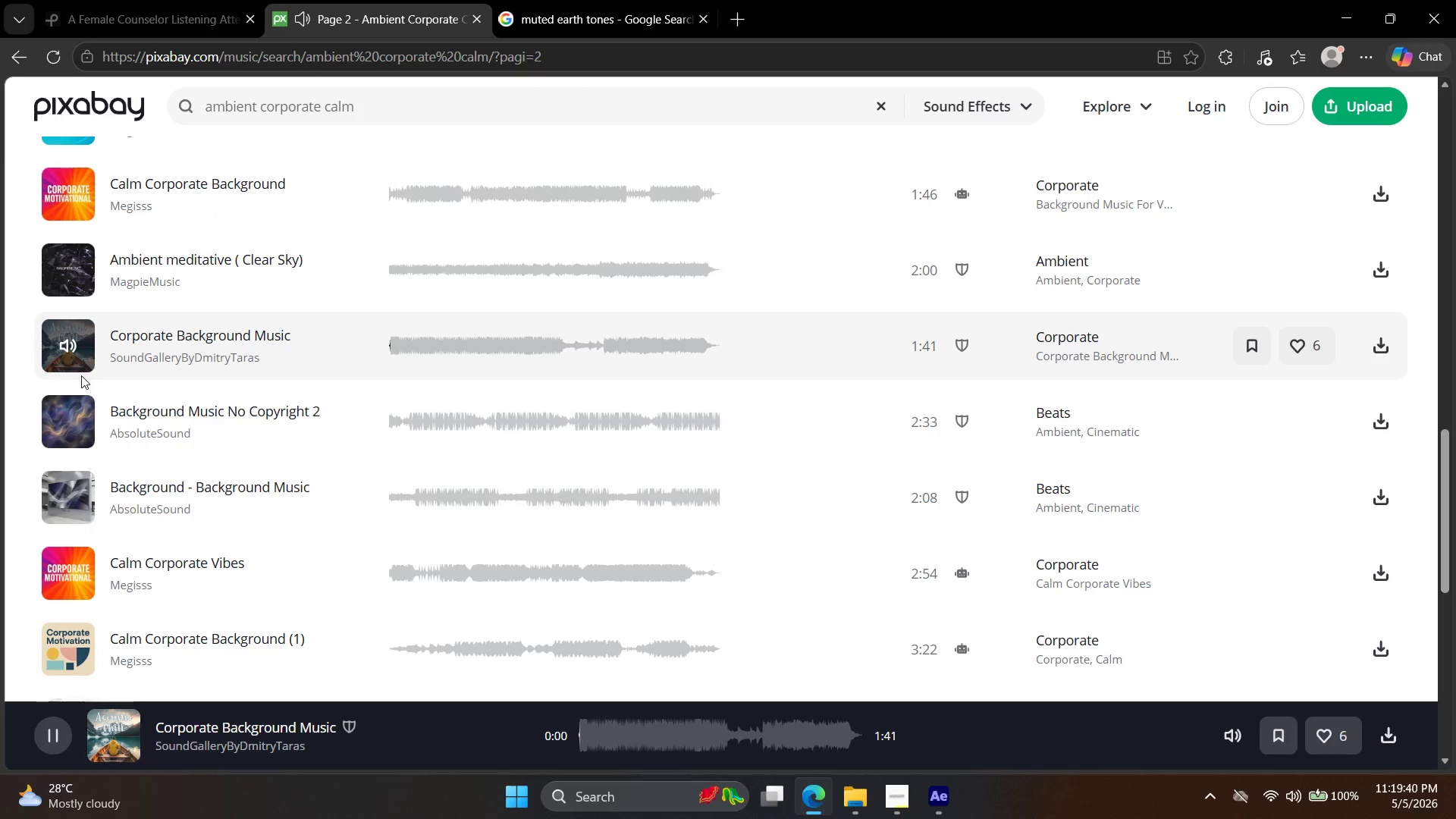 
left_click([70, 410])
 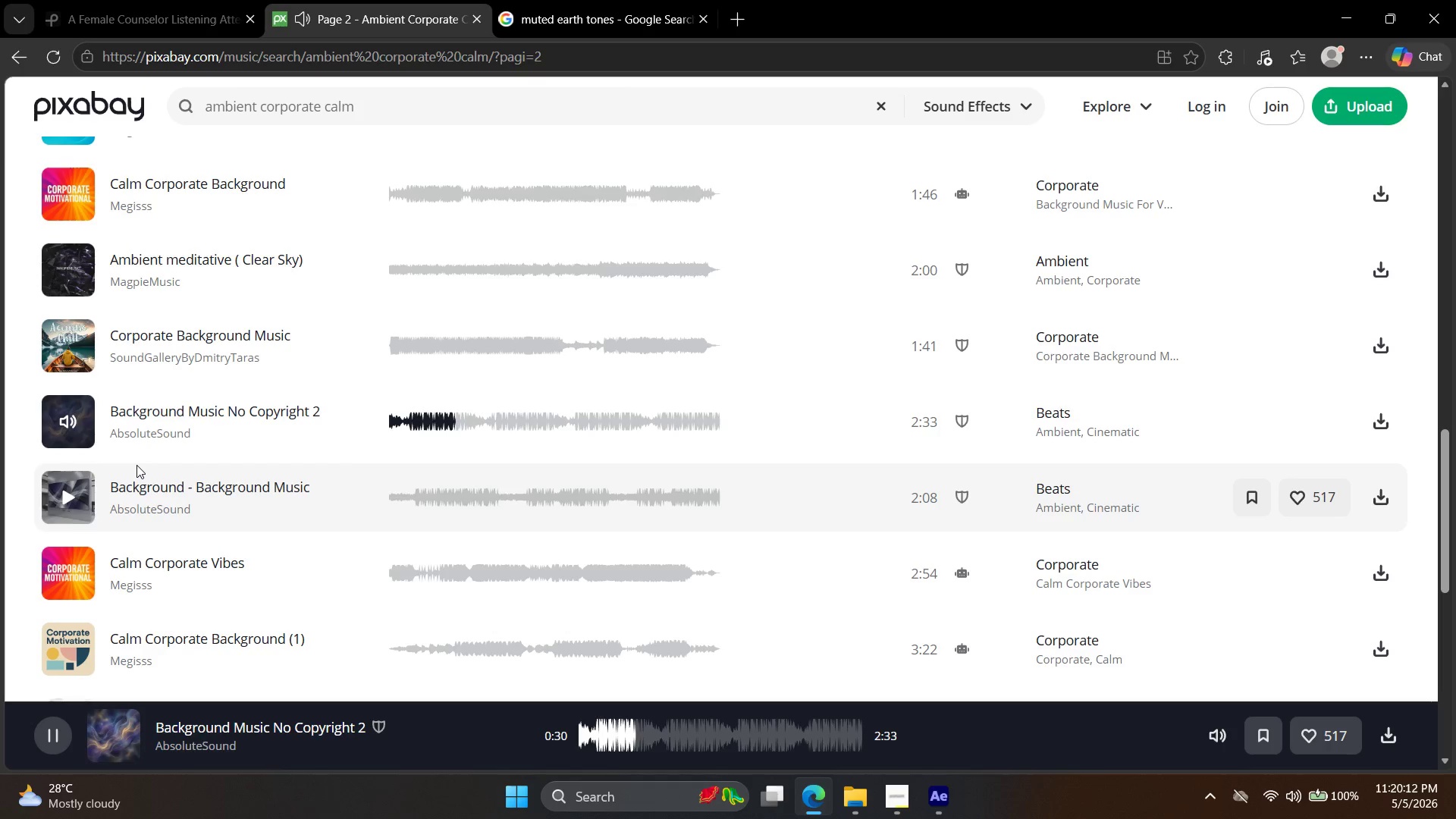 
wait(36.7)
 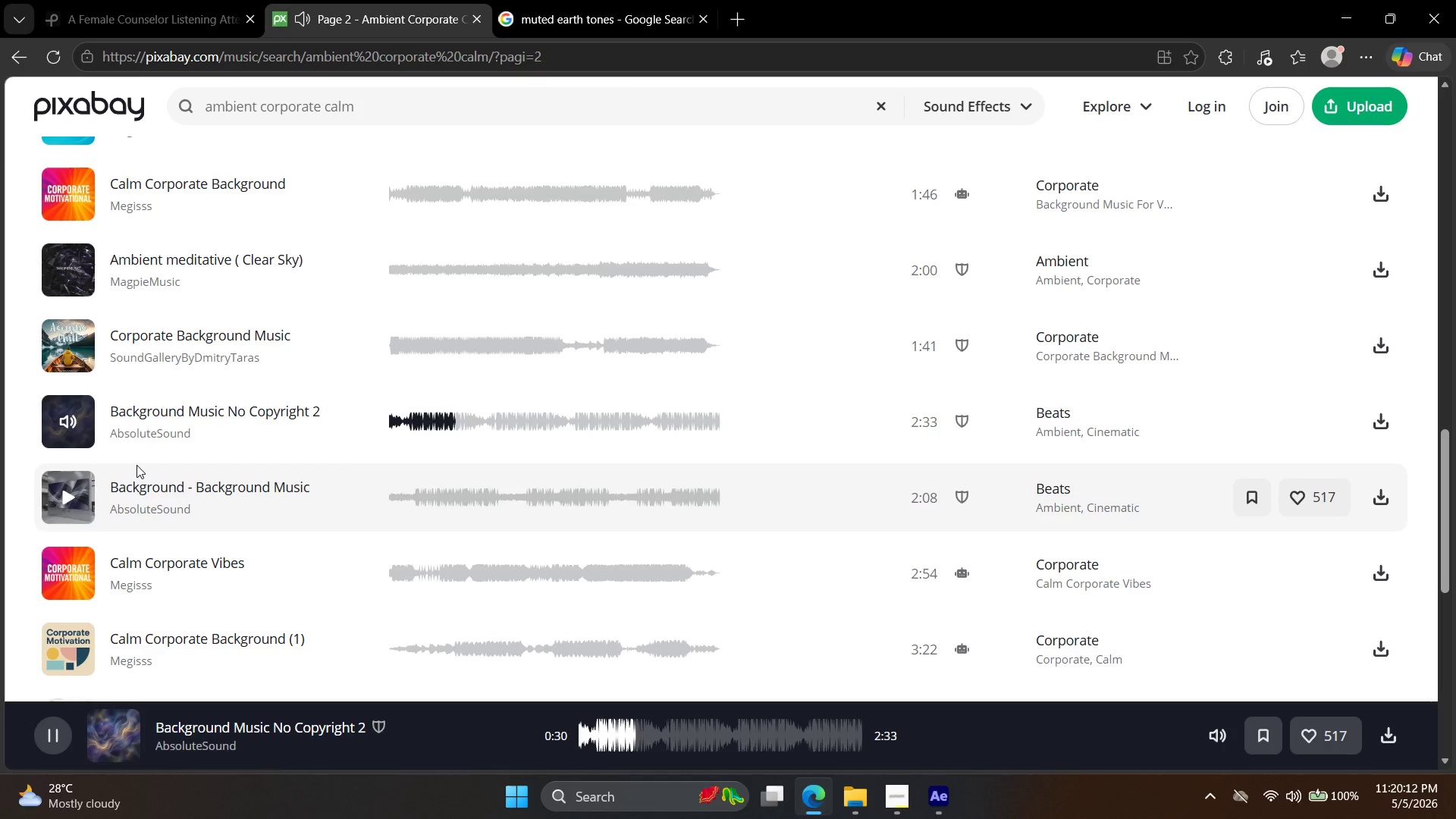 
left_click([73, 489])
 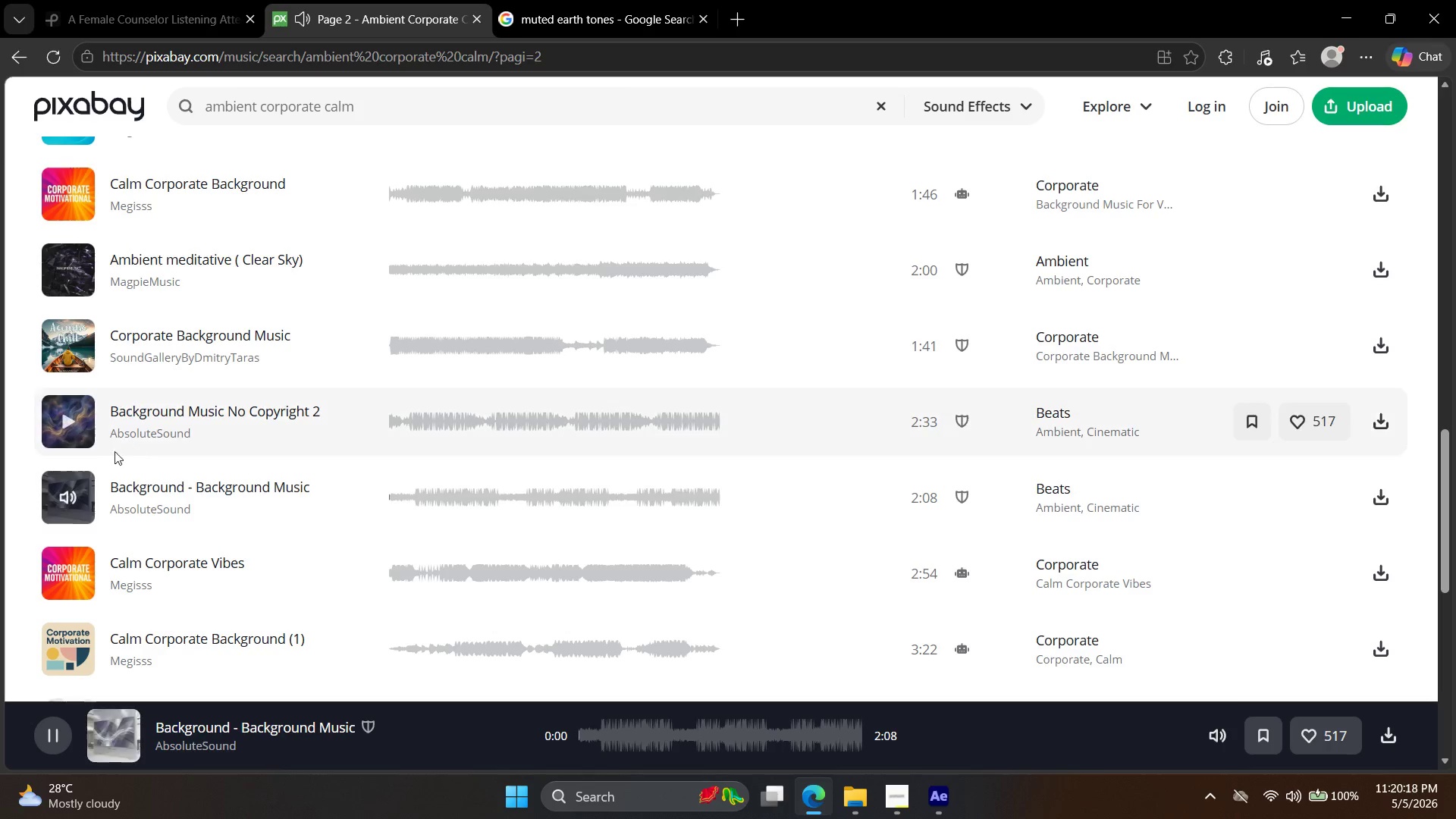 
scroll: coordinate [105, 470], scroll_direction: down, amount: 3.0
 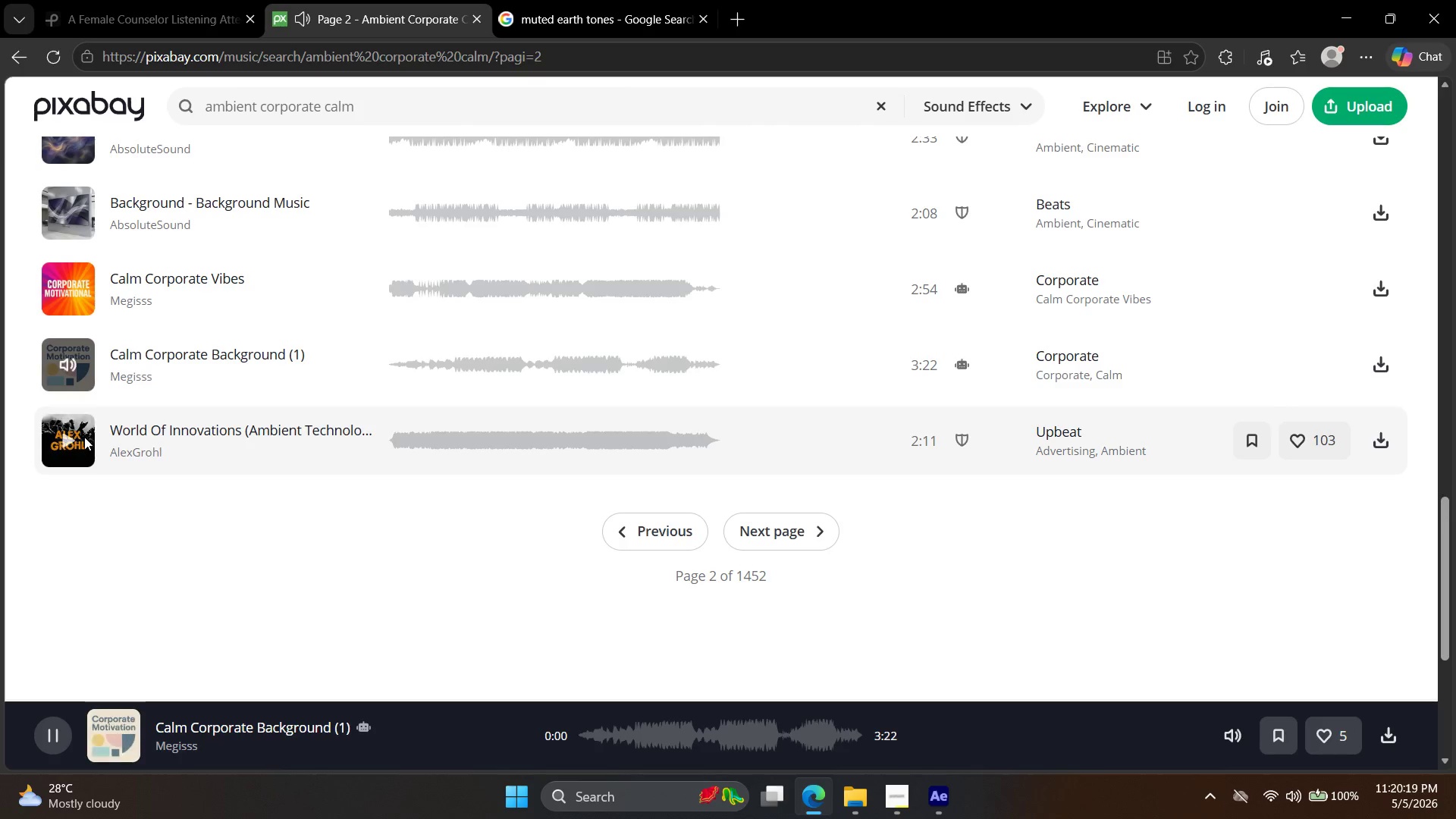 
scroll: coordinate [65, 408], scroll_direction: up, amount: 4.0
 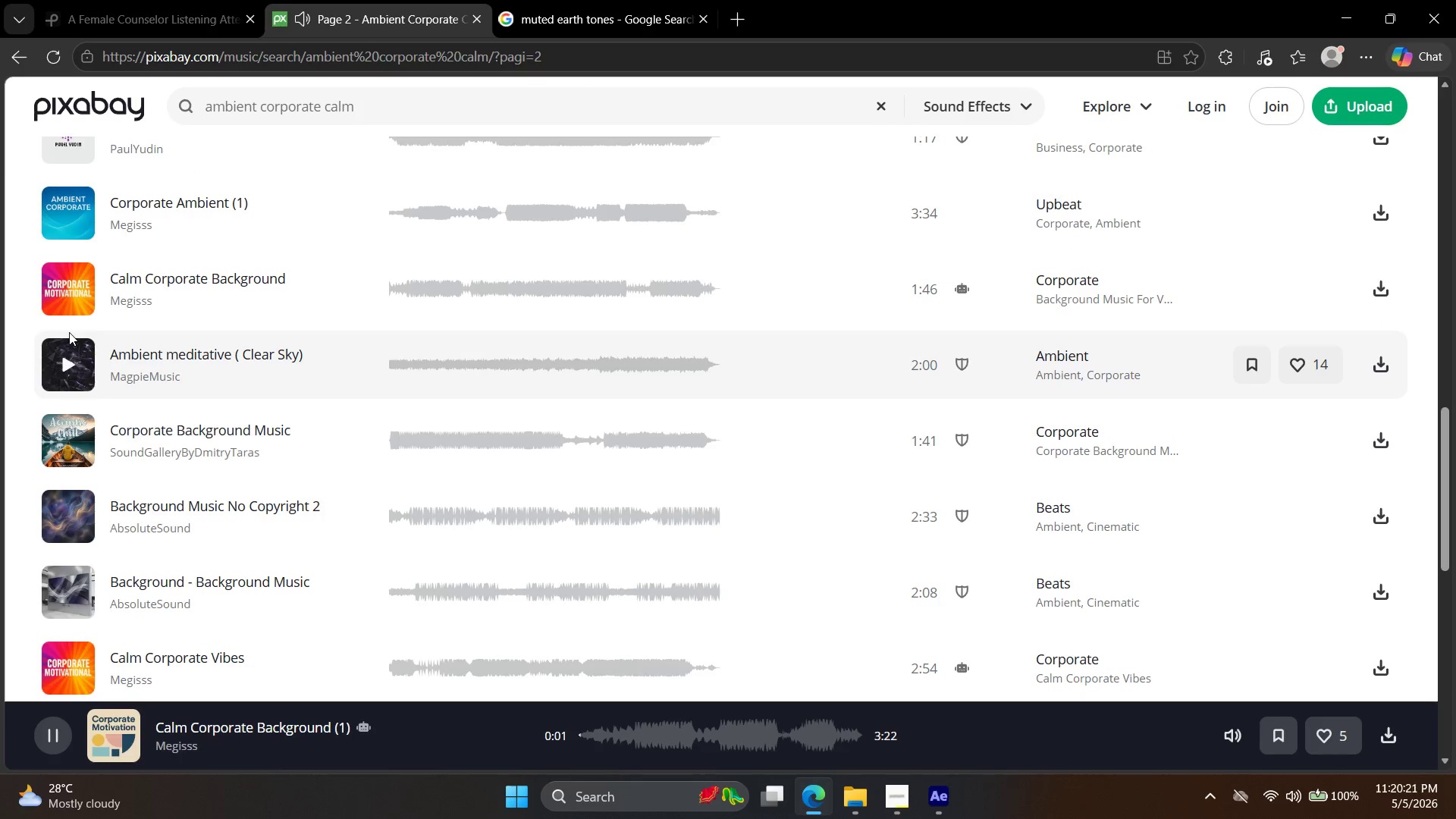 
left_click([75, 263])
 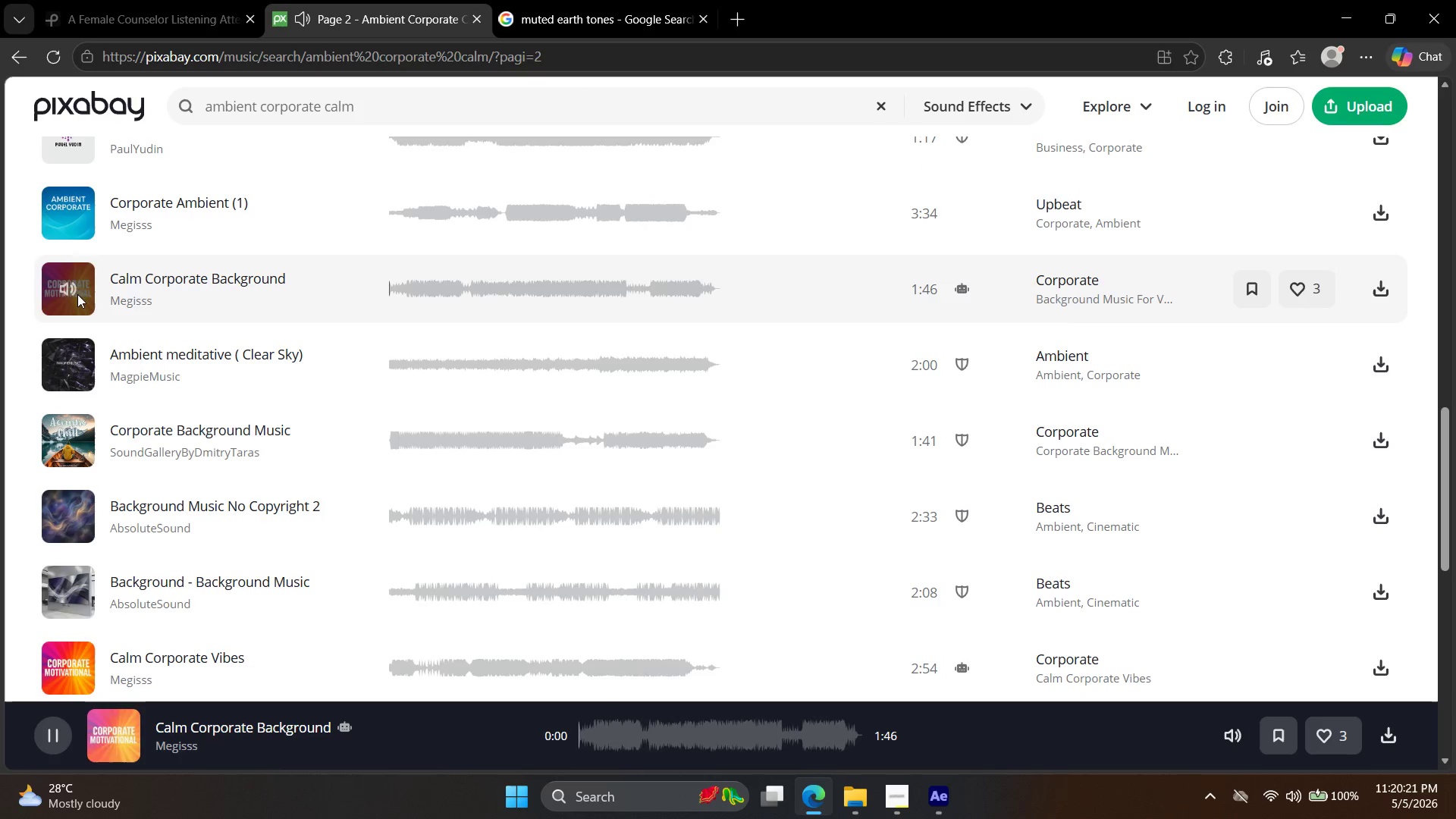 
scroll: coordinate [61, 243], scroll_direction: up, amount: 4.0
 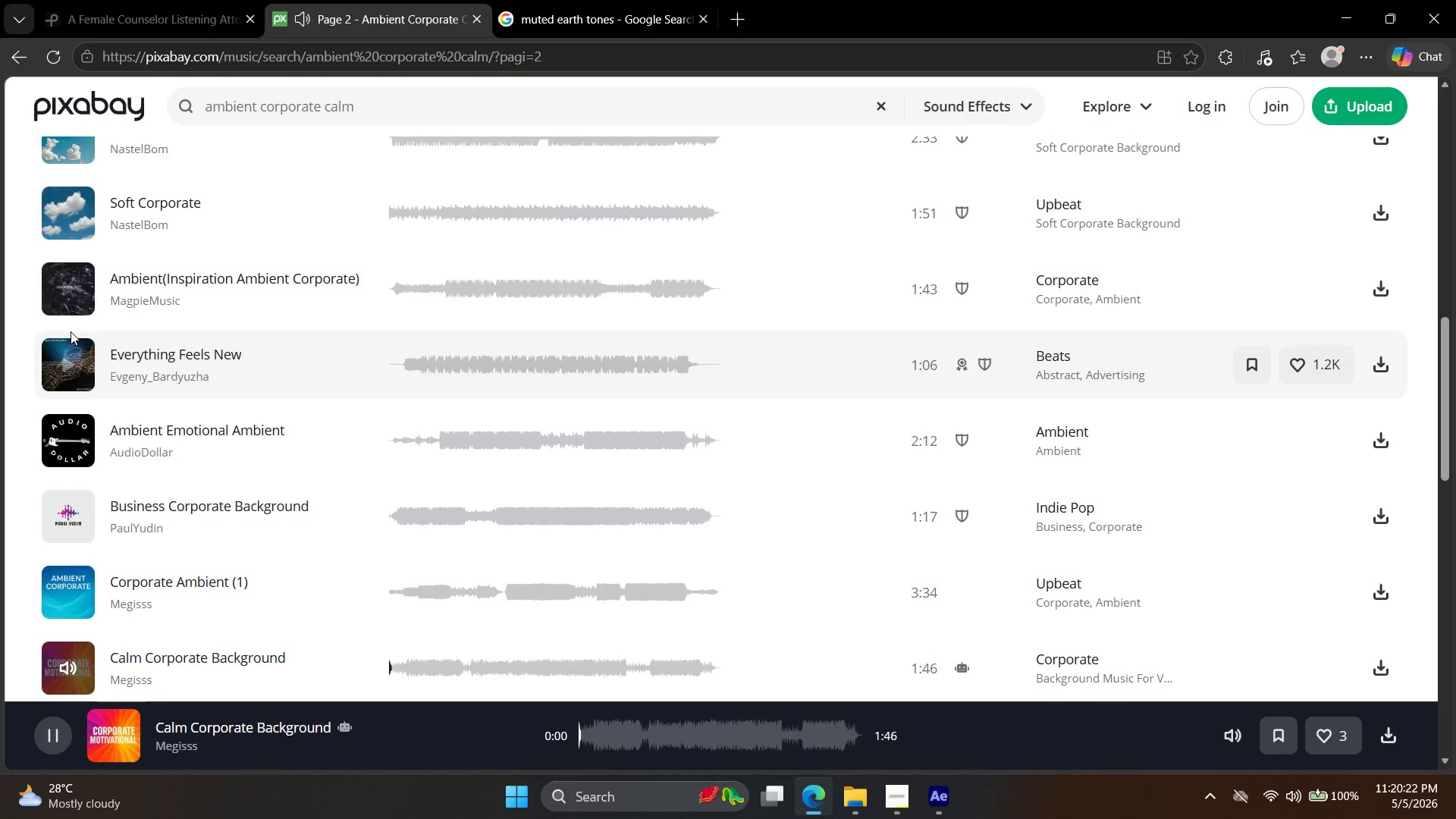 
left_click([76, 339])
 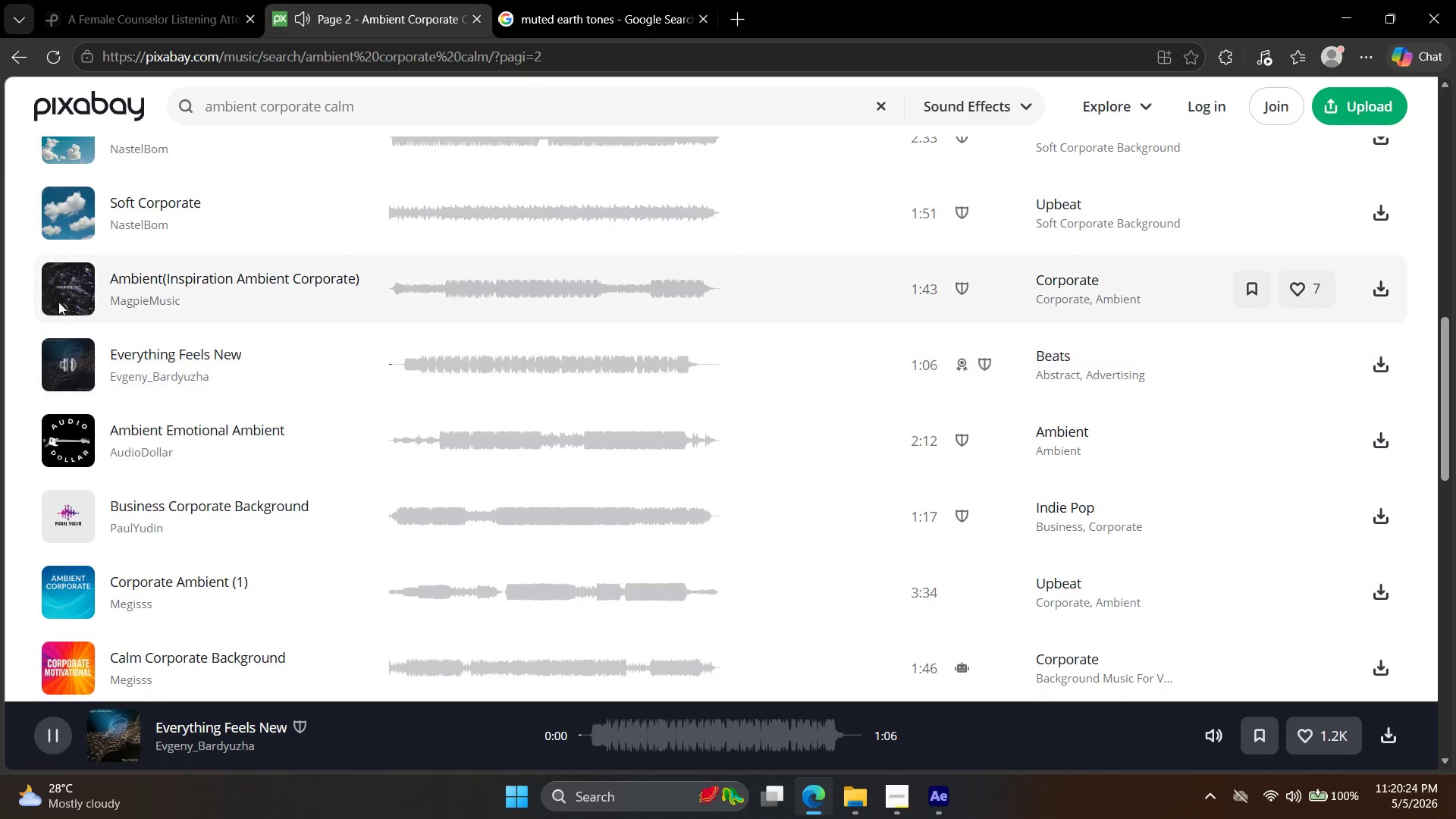 
left_click([61, 298])
 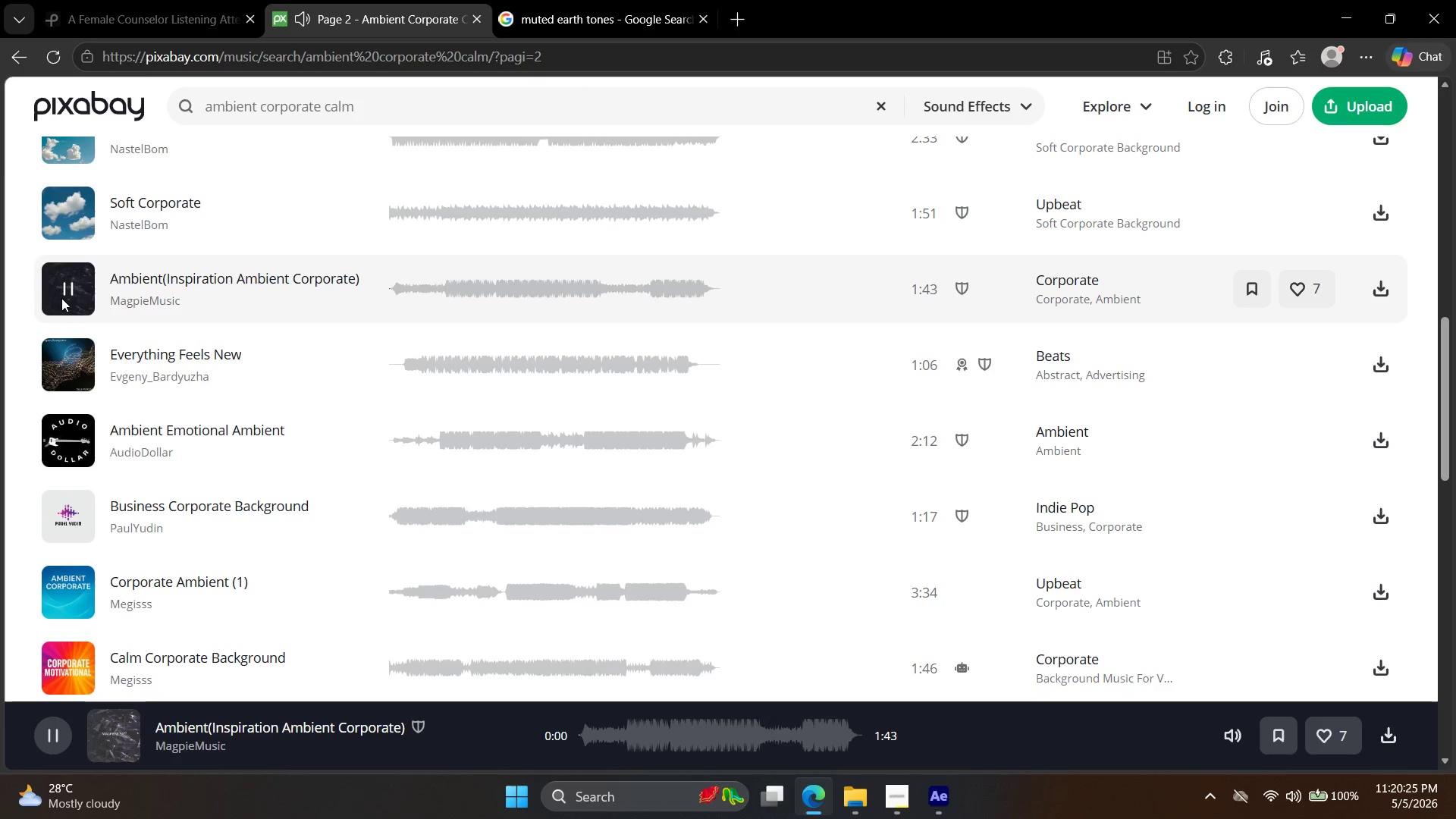 
scroll: coordinate [74, 323], scroll_direction: down, amount: 3.0
 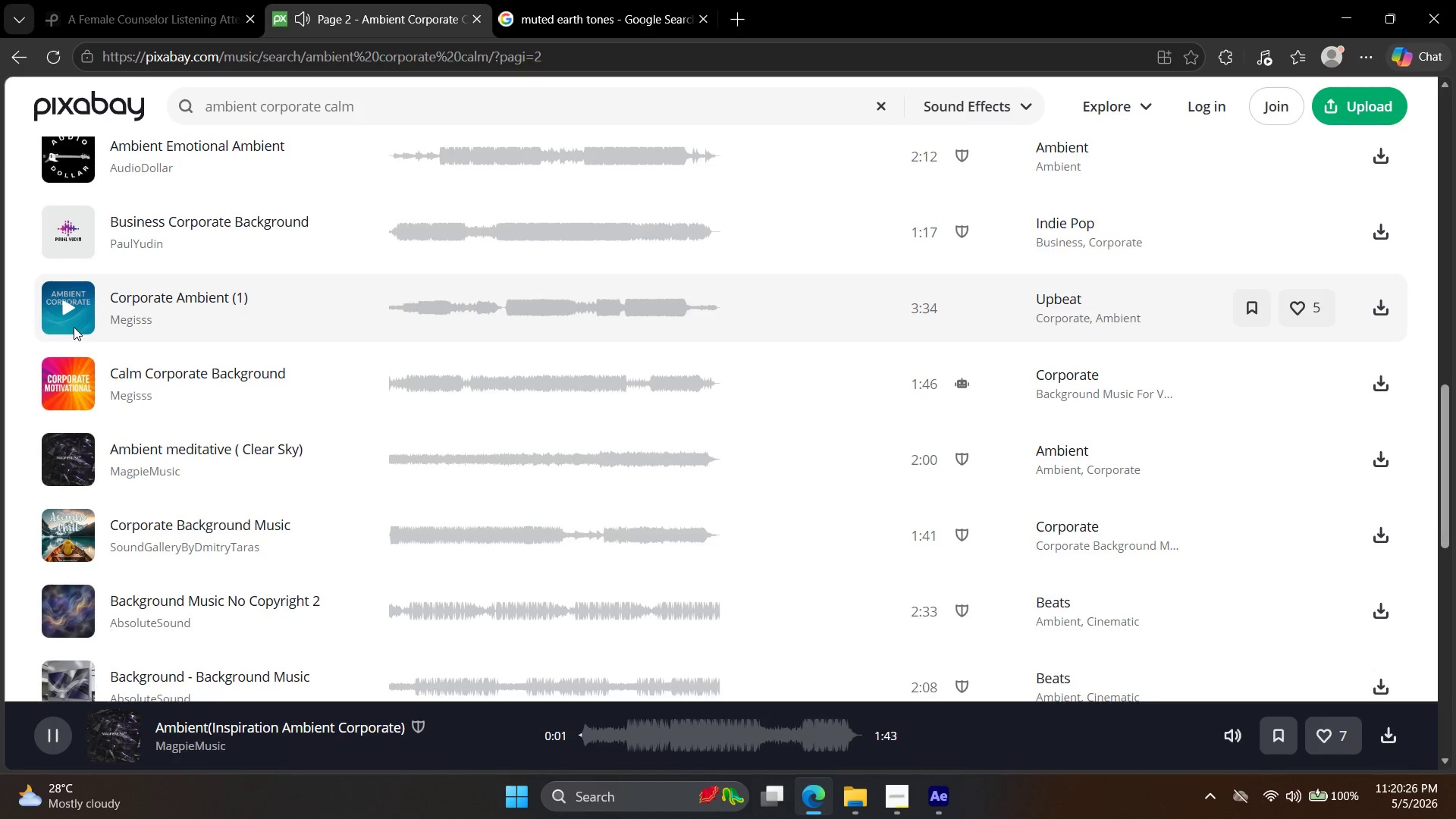 
left_click([74, 318])
 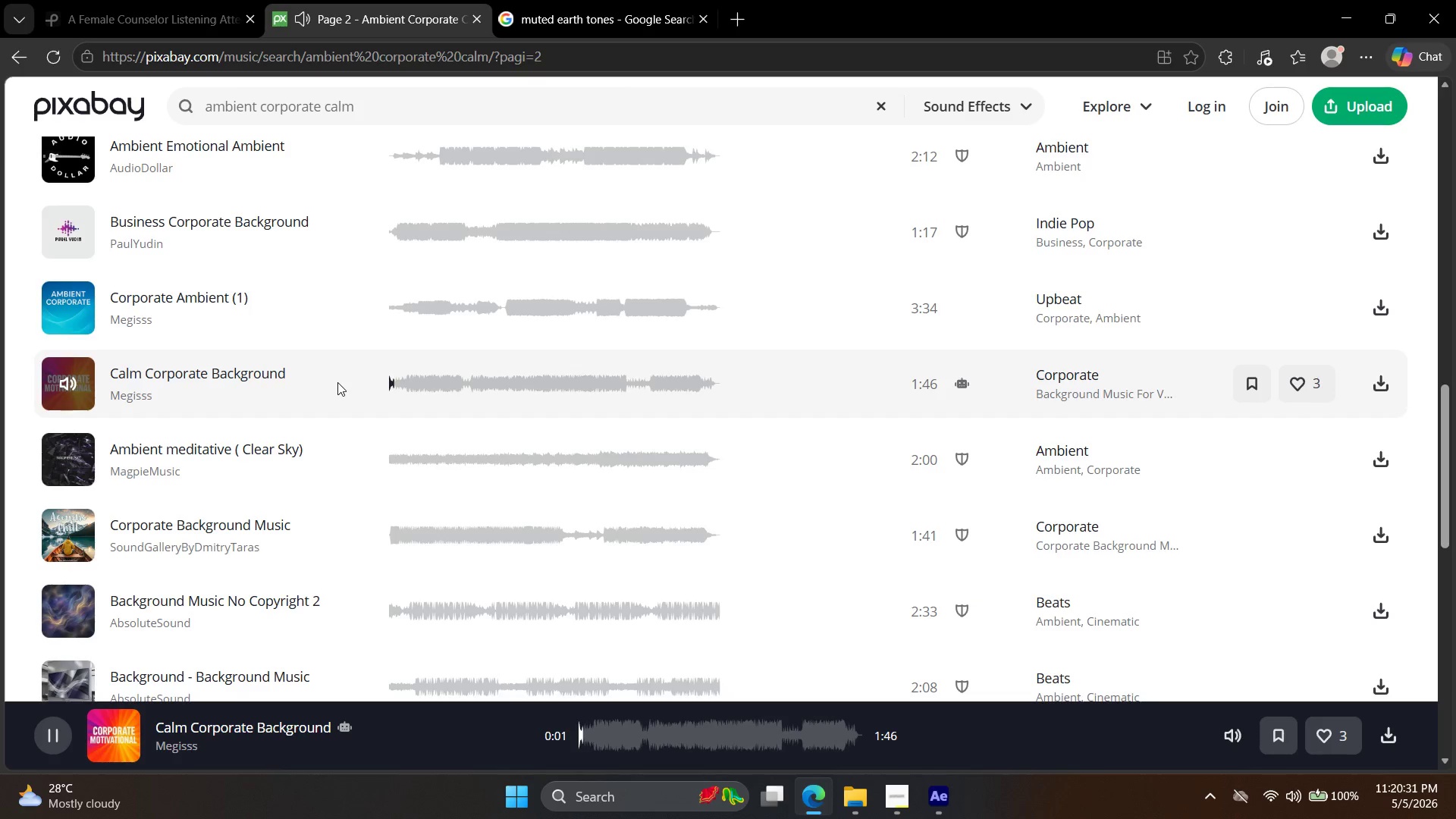 
wait(6.2)
 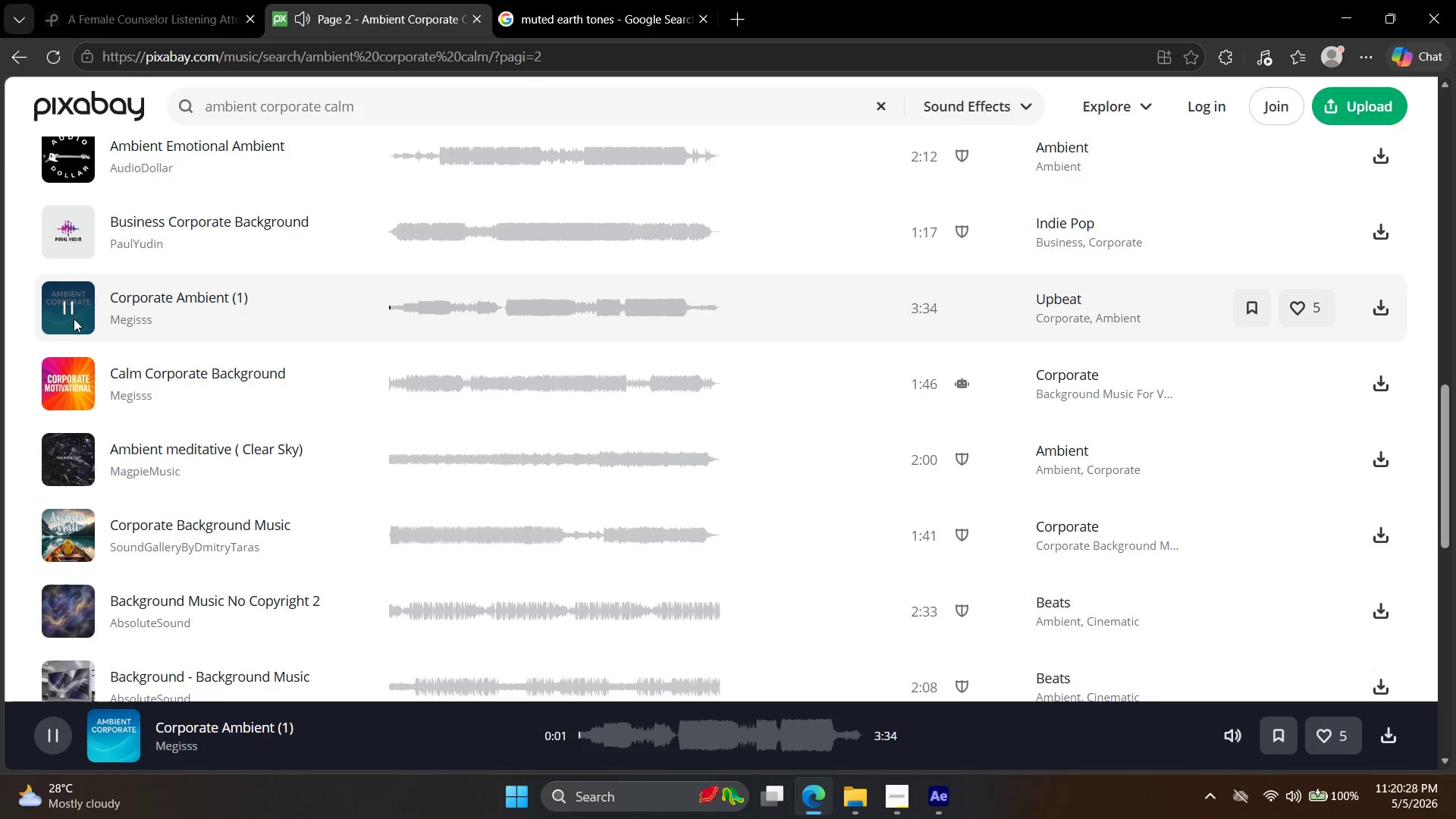 
left_click([938, 802])
 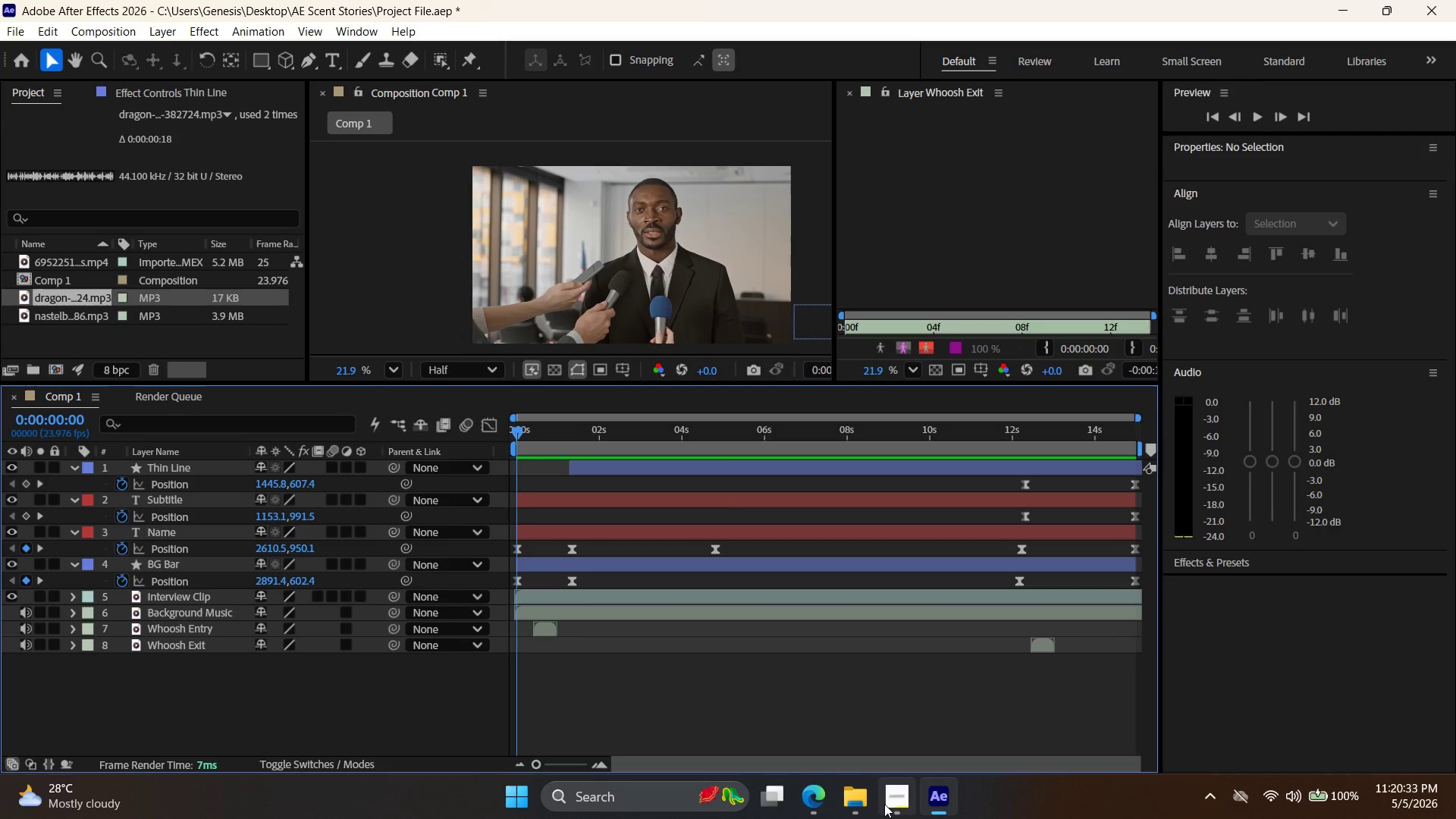 
left_click([896, 802])
 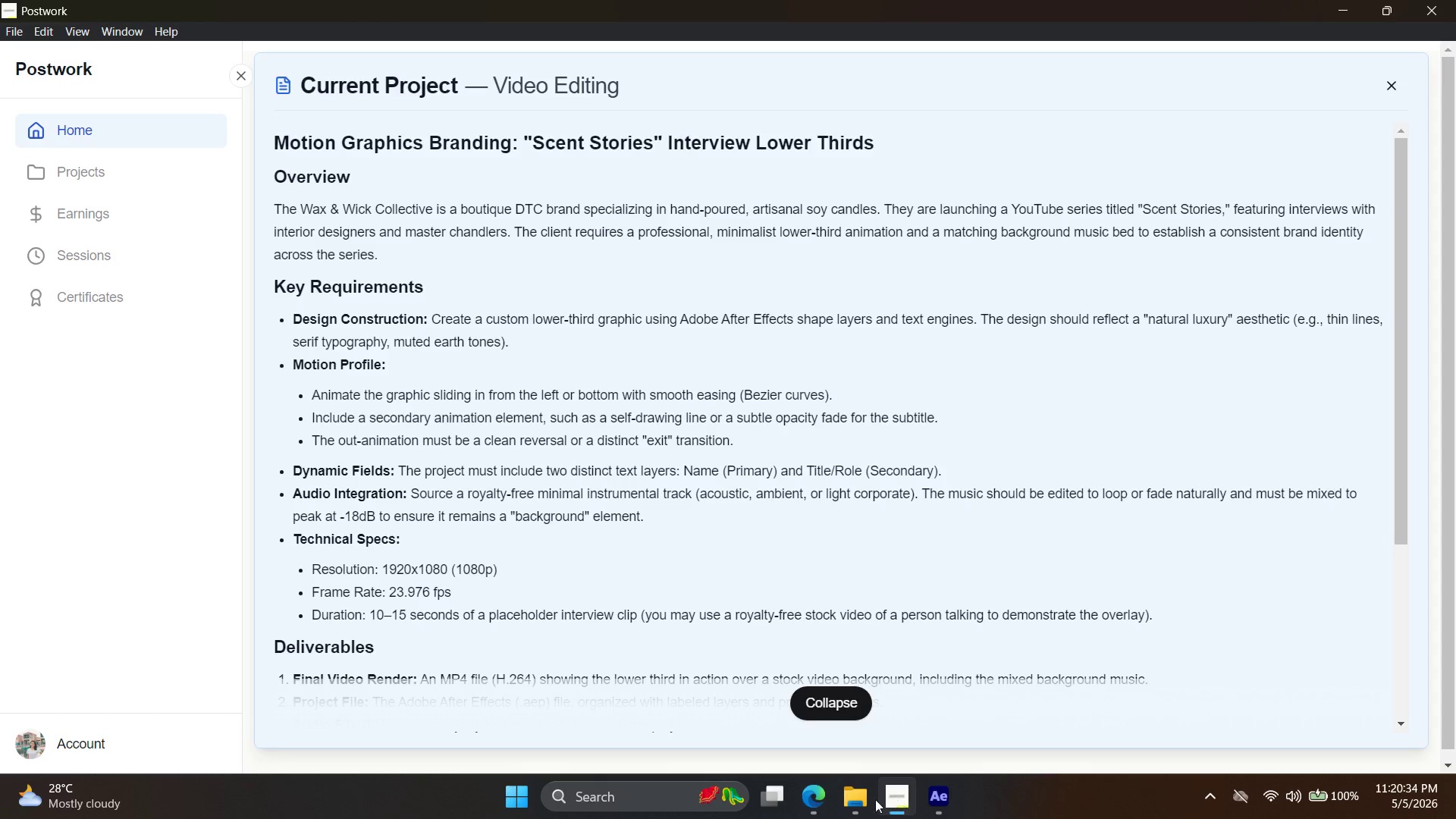 
left_click([852, 799])
 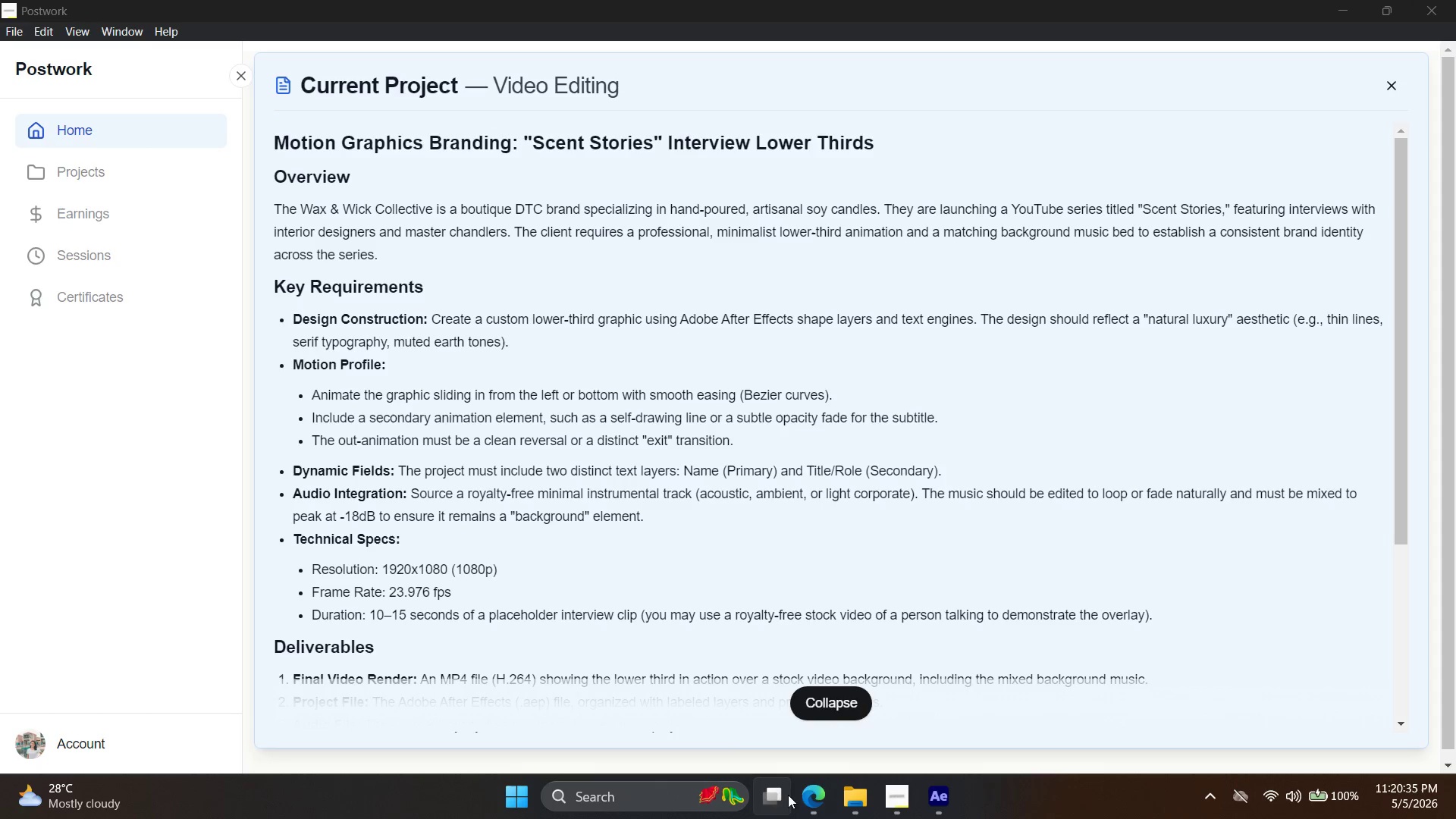 
triple_click([807, 795])
 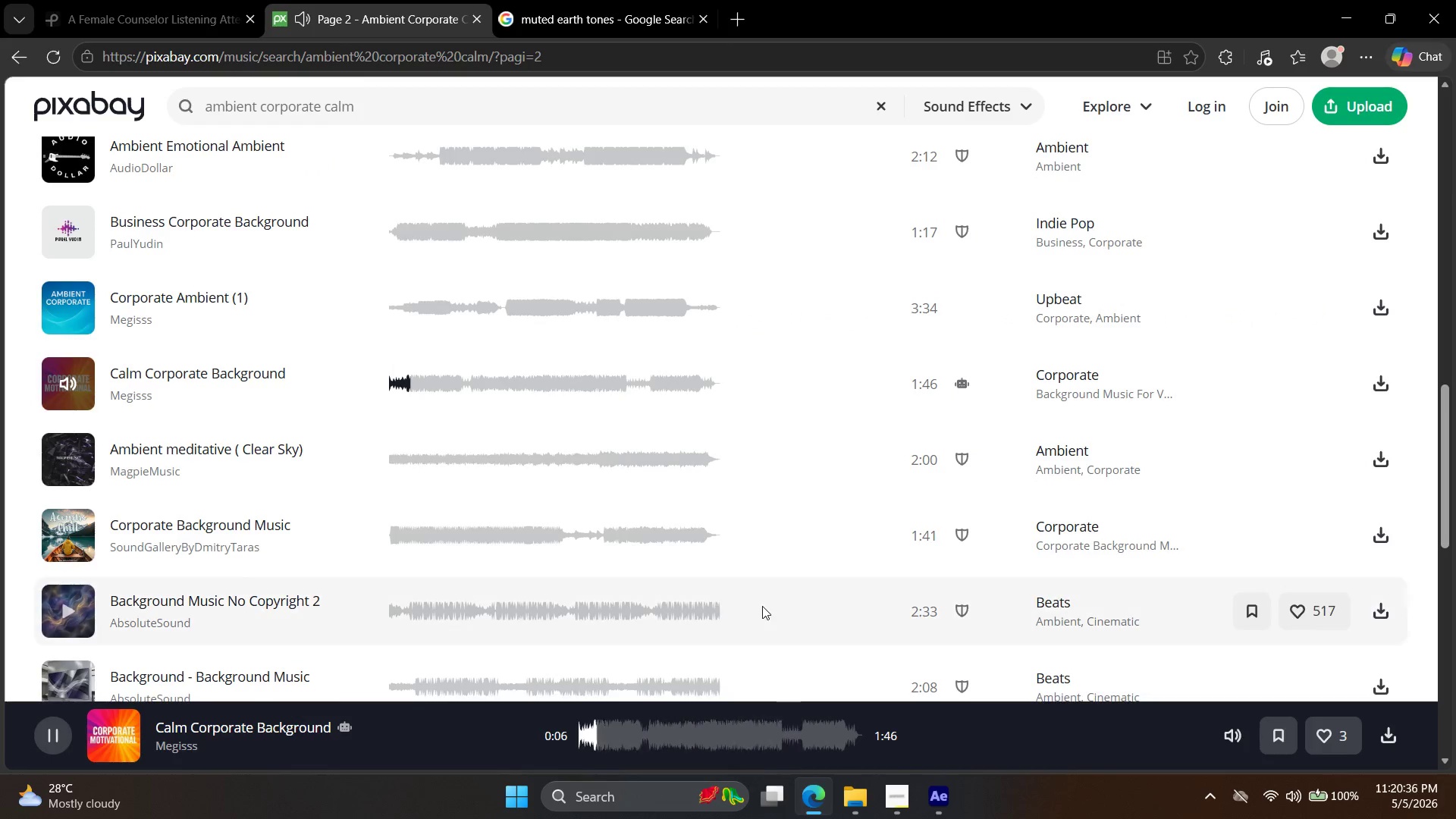 
scroll: coordinate [767, 629], scroll_direction: down, amount: 3.0
 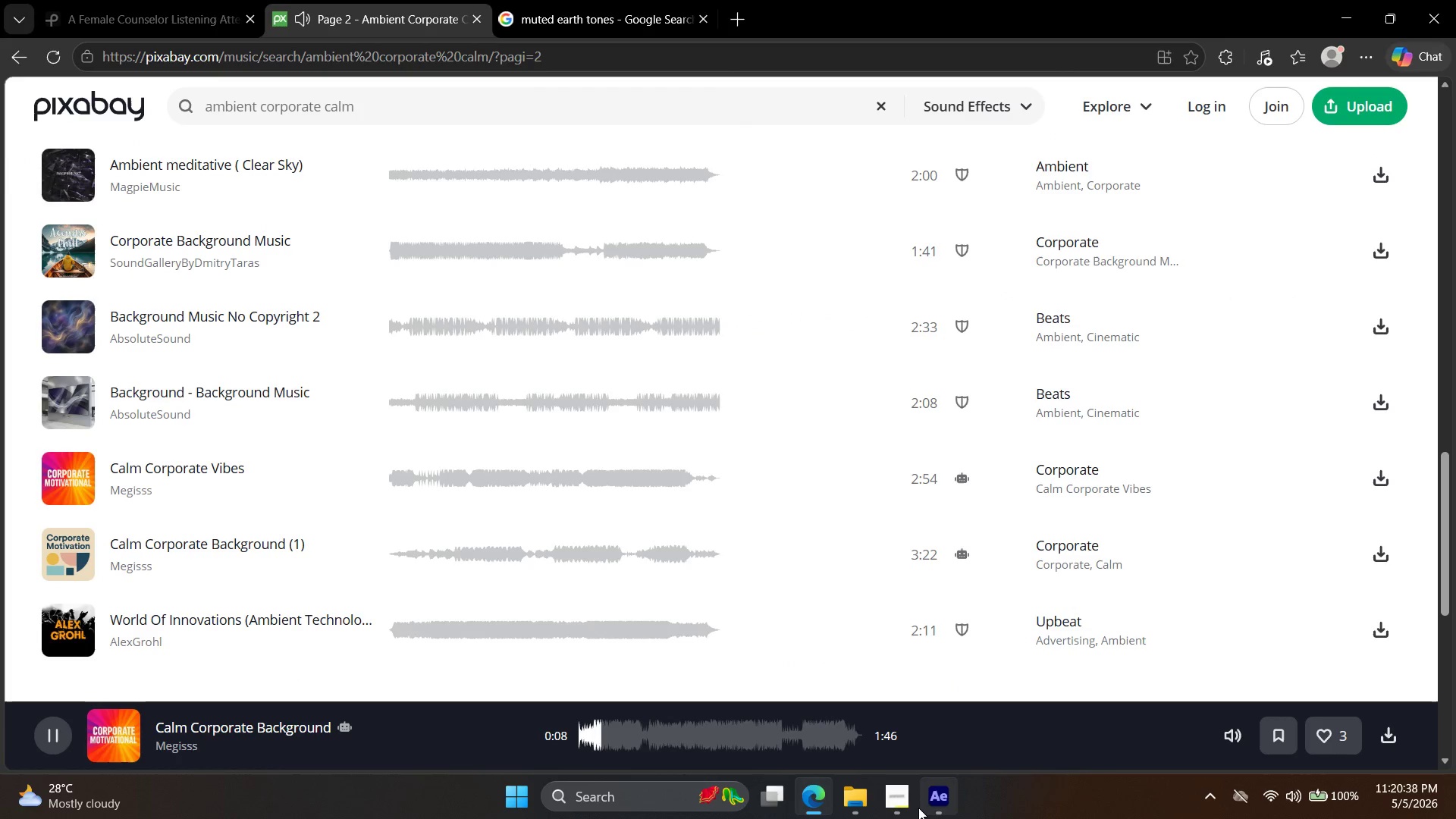 
left_click([941, 807])
 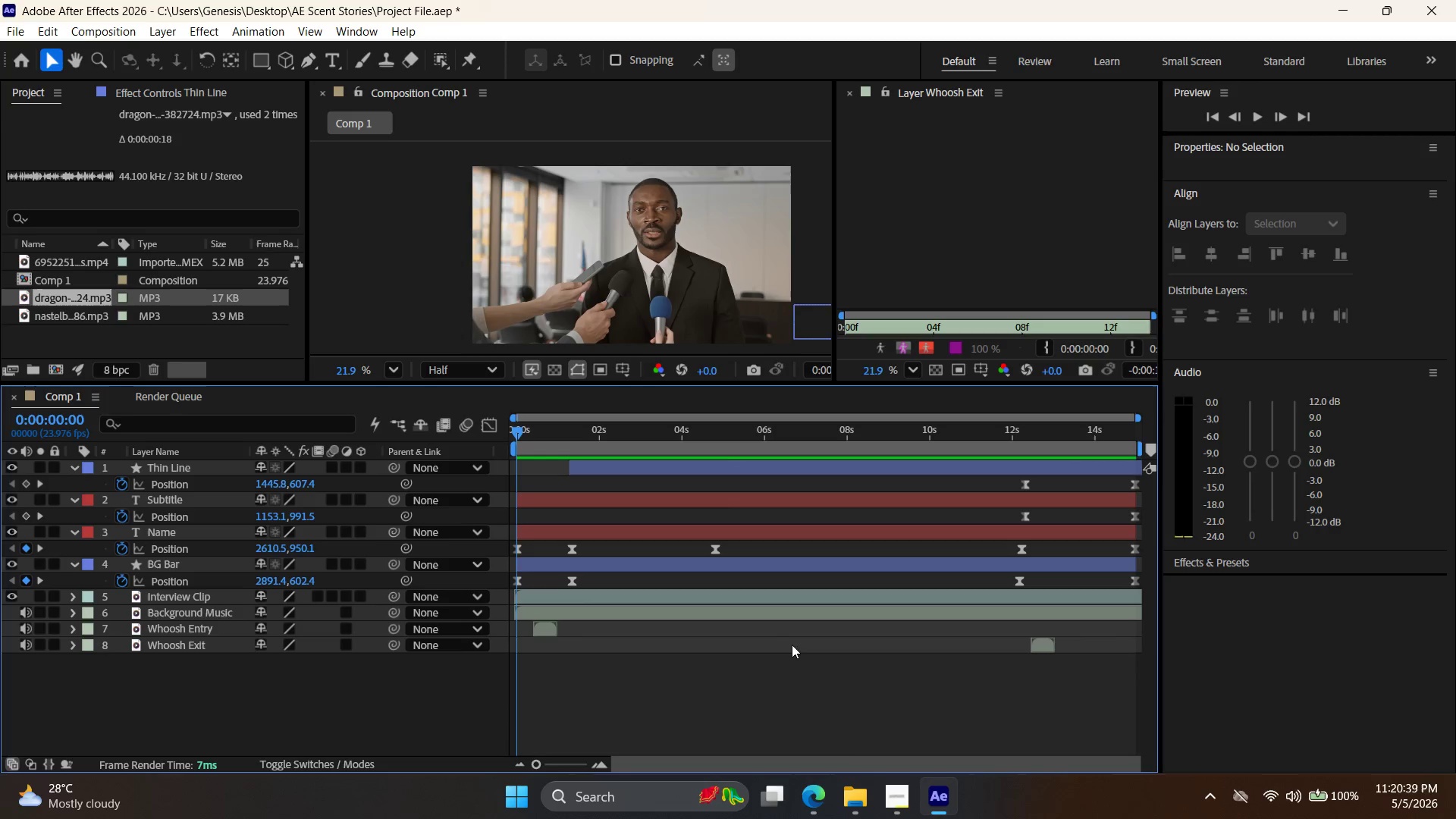 
left_click([891, 817])